 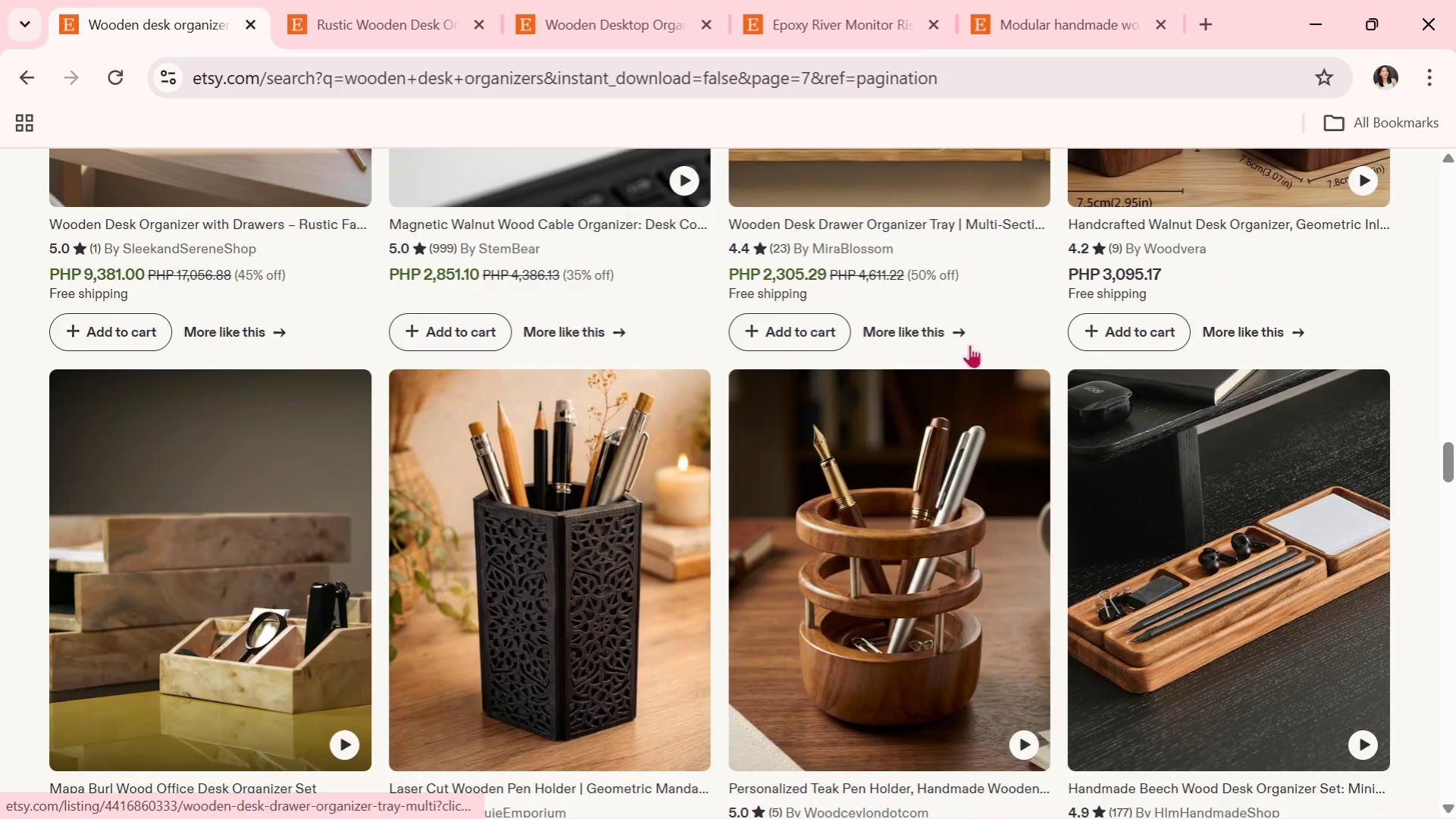 
scroll: coordinate [792, 490], scroll_direction: down, amount: 9.0
 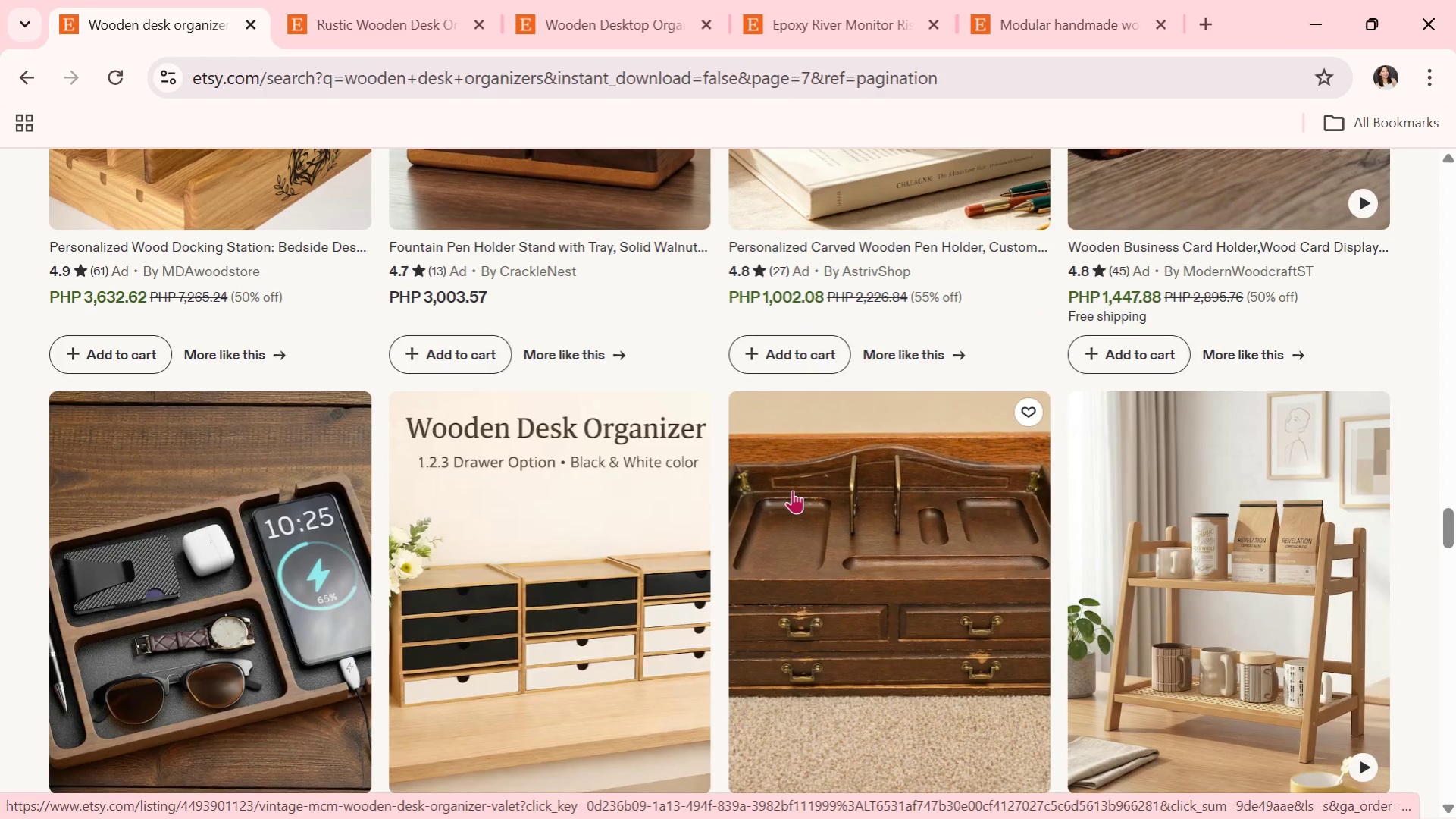 
scroll: coordinate [792, 490], scroll_direction: down, amount: 5.0
 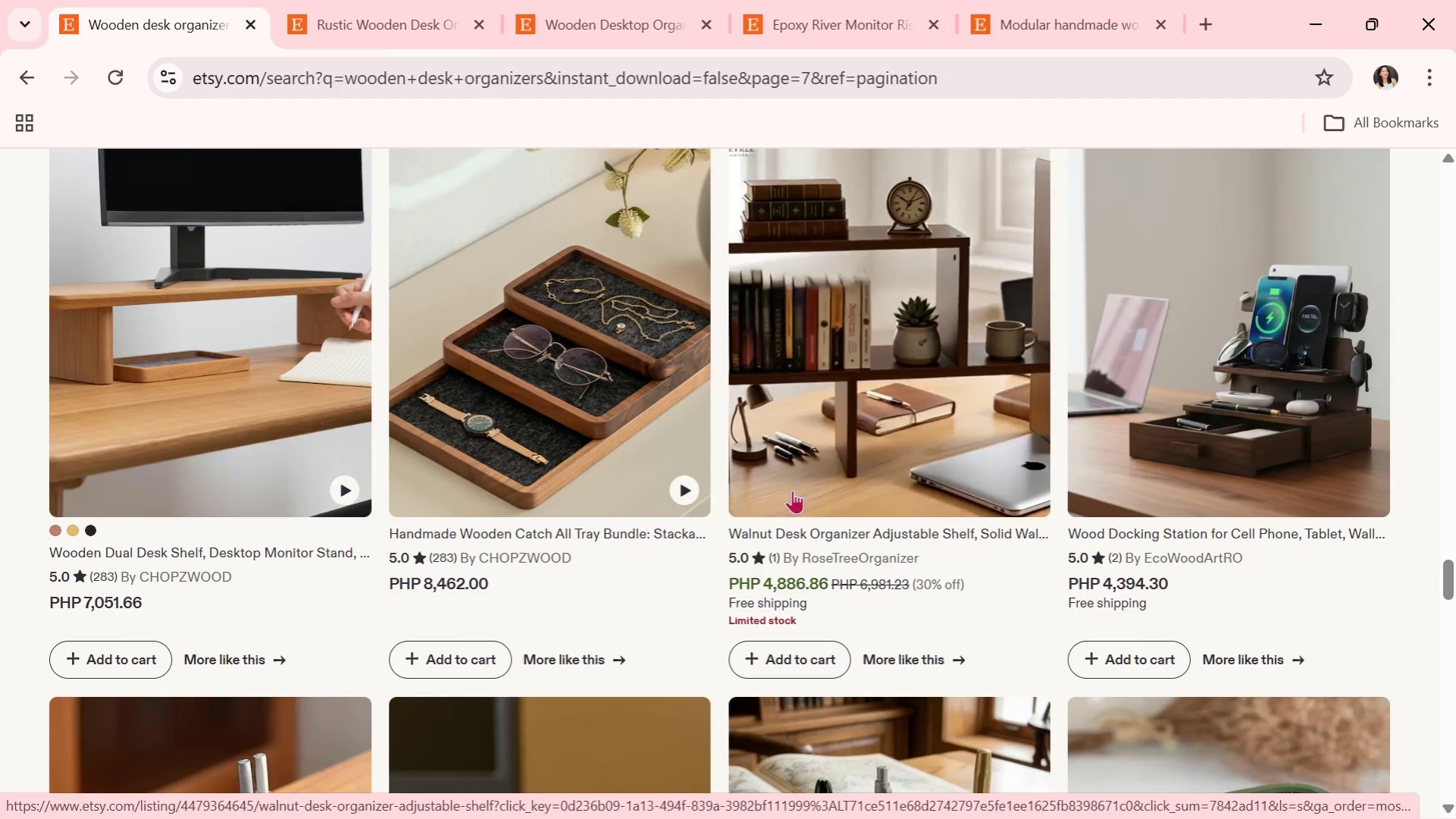 
wait(5.82)
 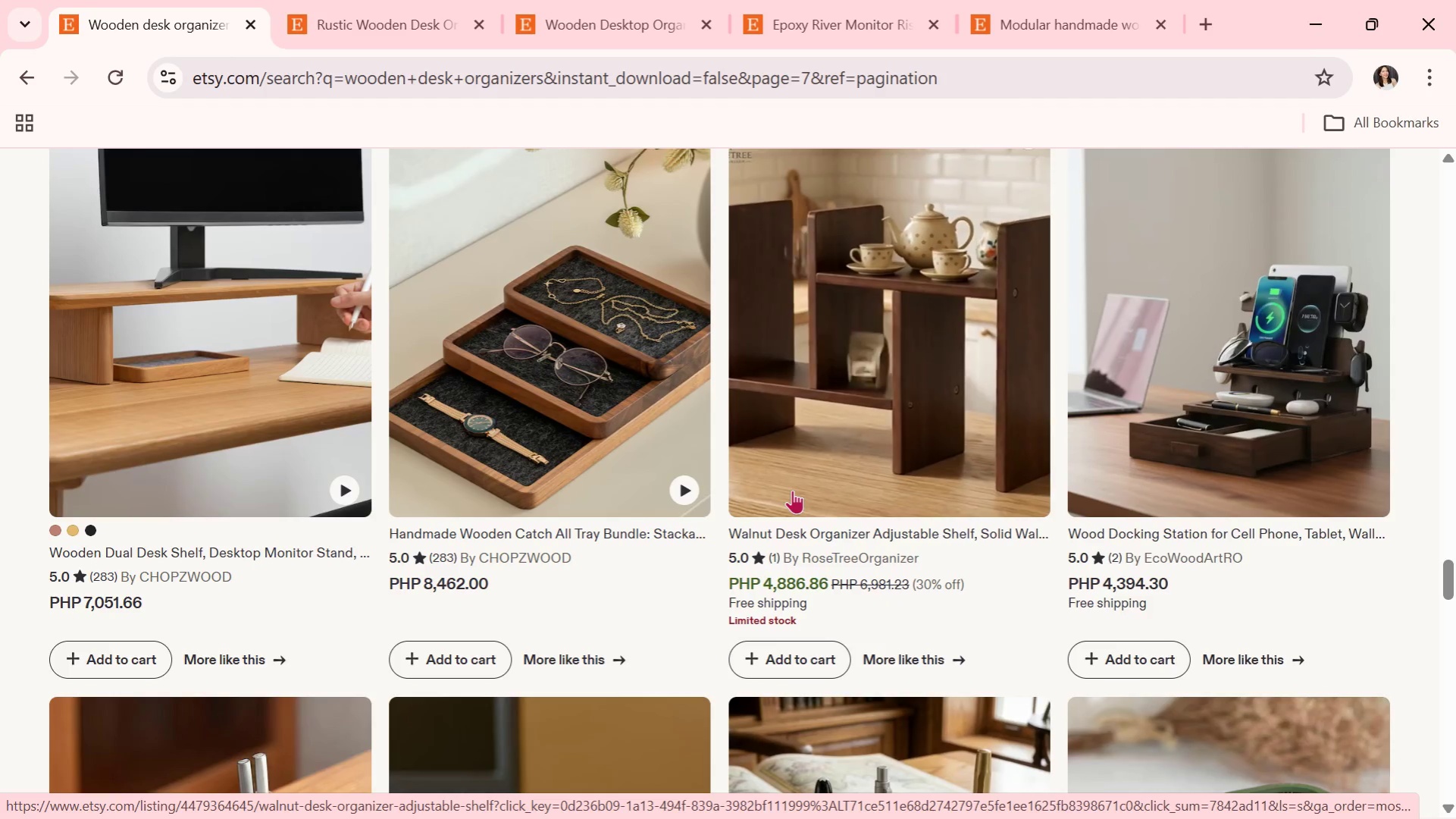 
scroll: coordinate [792, 490], scroll_direction: down, amount: 4.0
 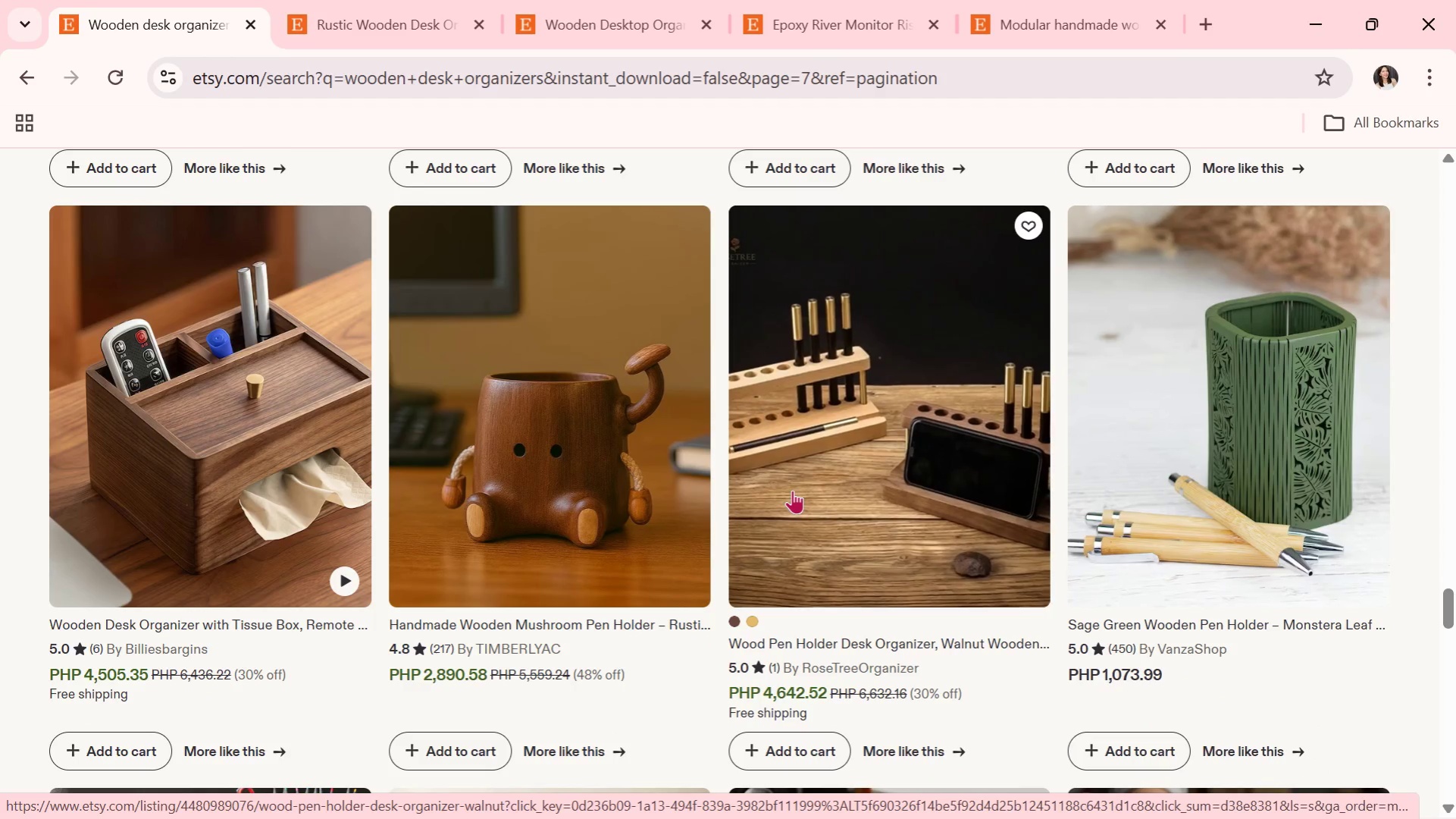 
wait(5.78)
 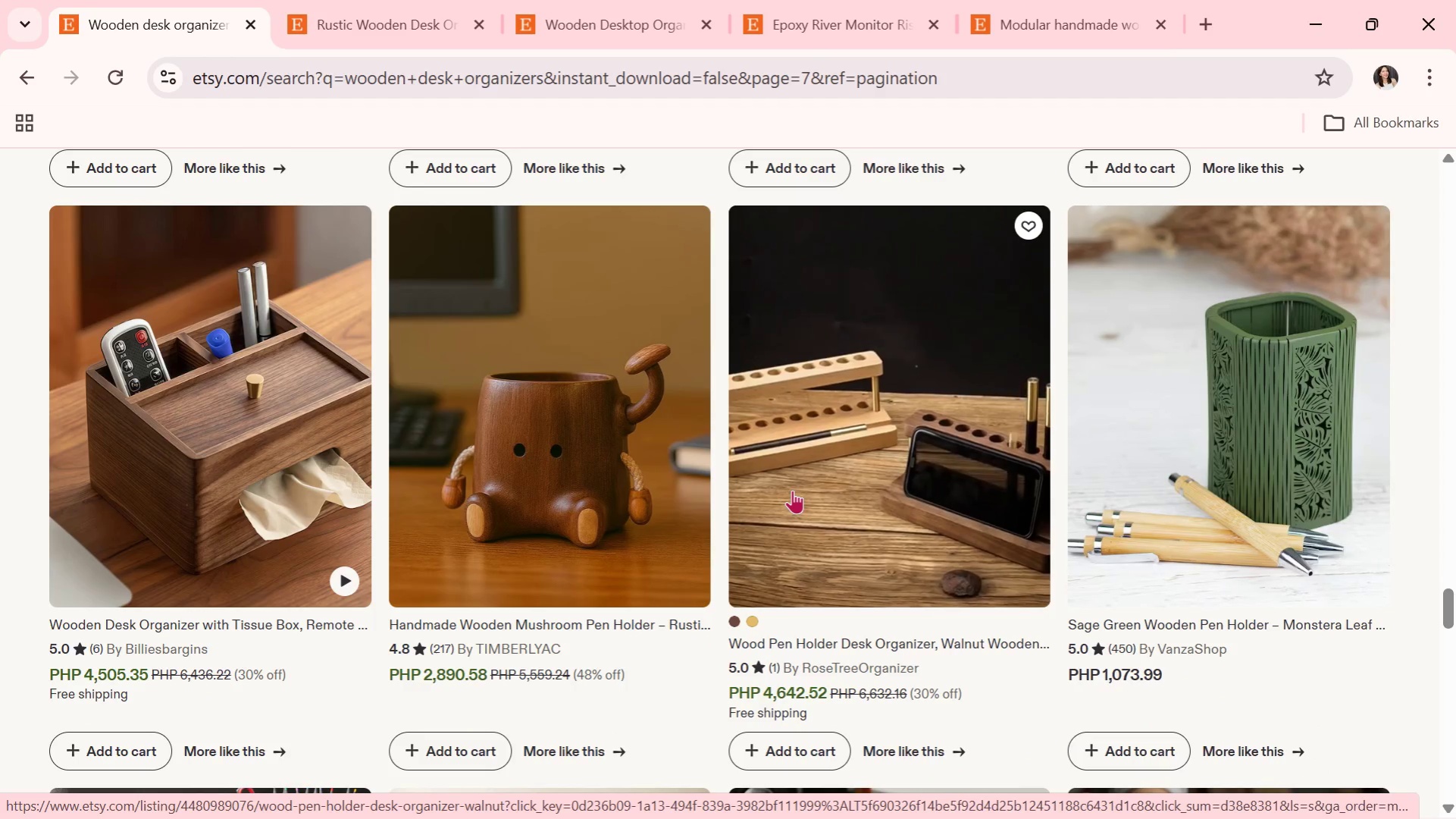 
scroll: coordinate [424, 478], scroll_direction: down, amount: 6.0
 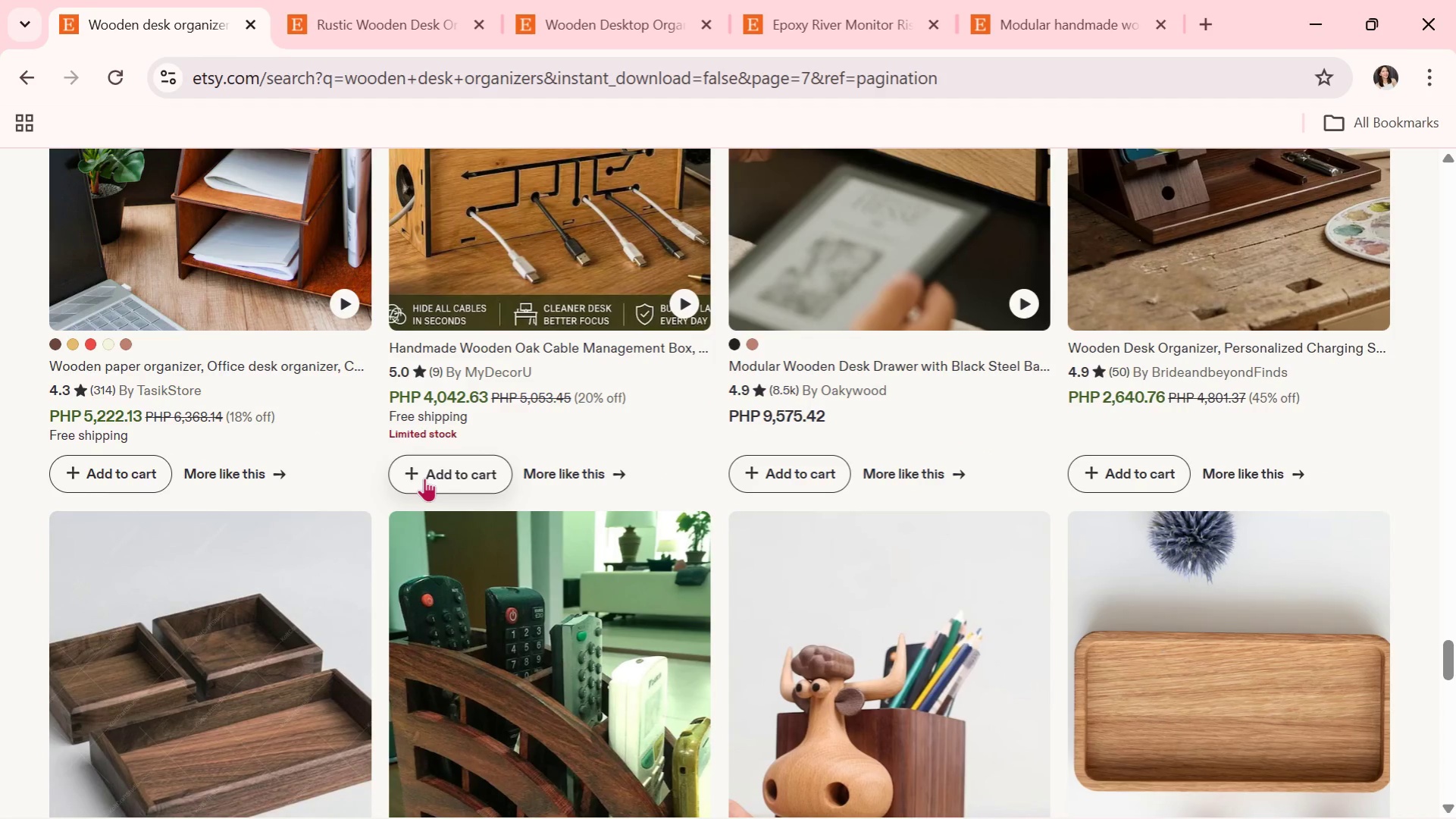 
wait(7.05)
 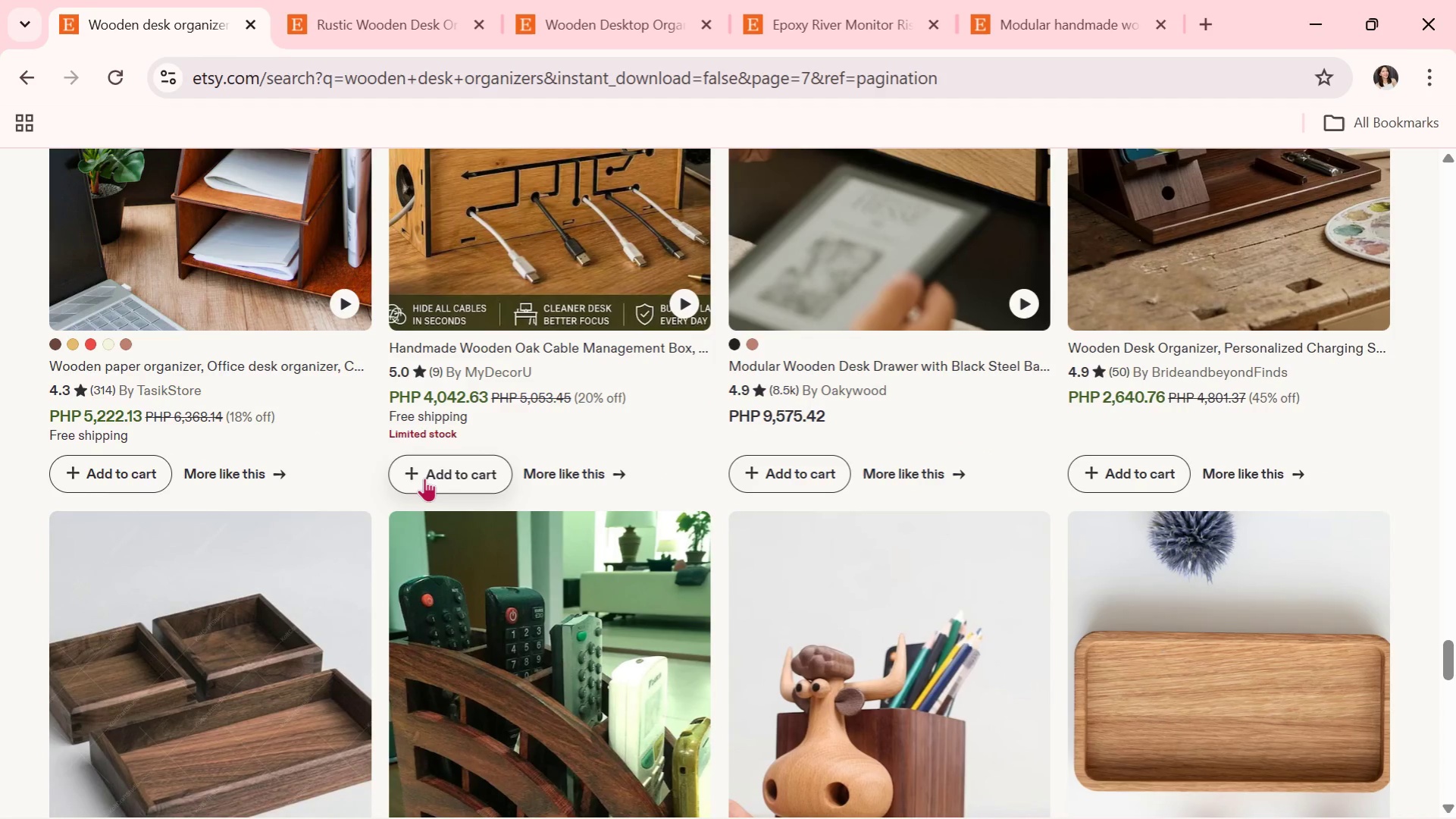 
scroll: coordinate [424, 478], scroll_direction: down, amount: 3.0
 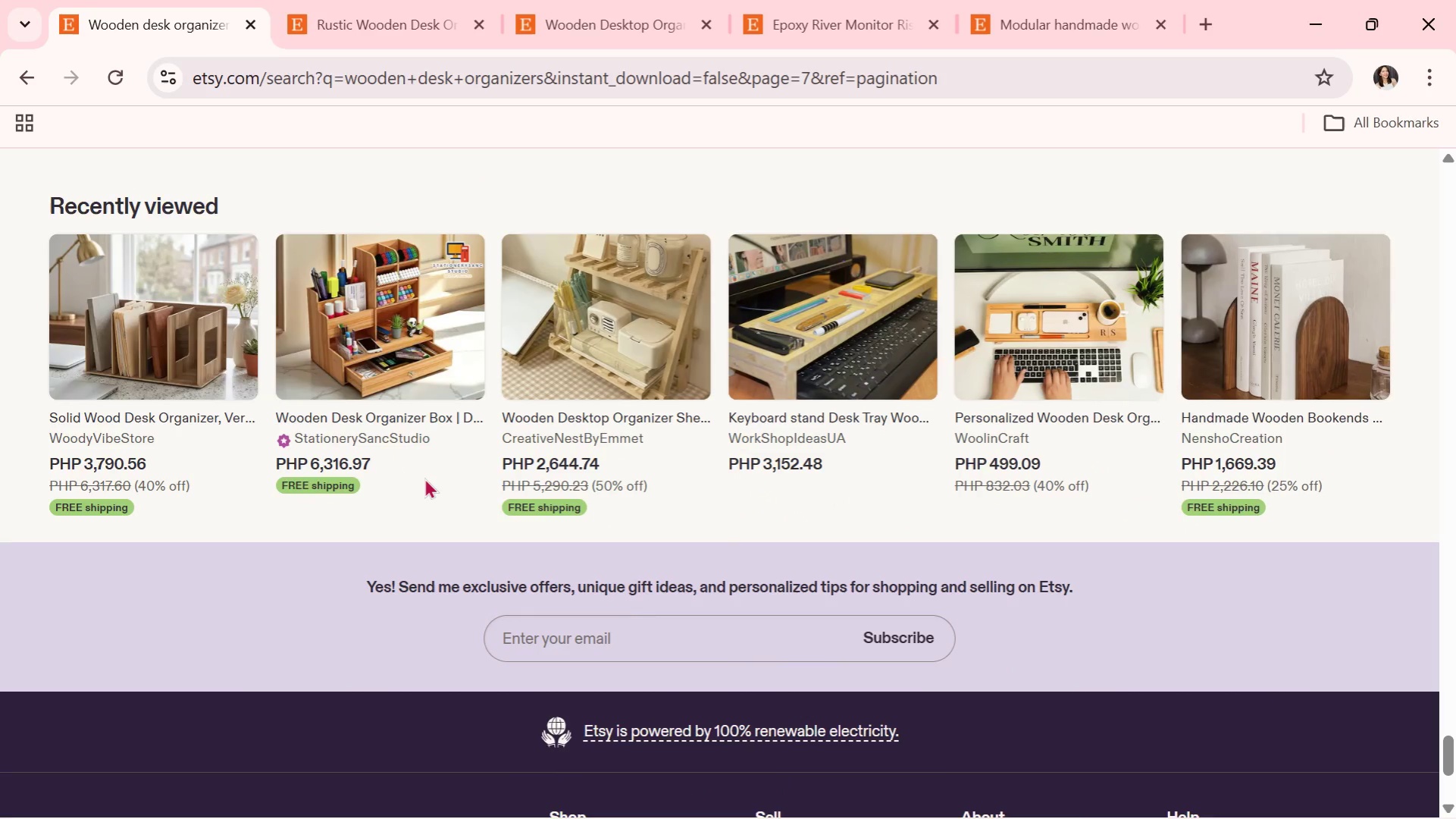 
scroll: coordinate [781, 504], scroll_direction: up, amount: 3.0
 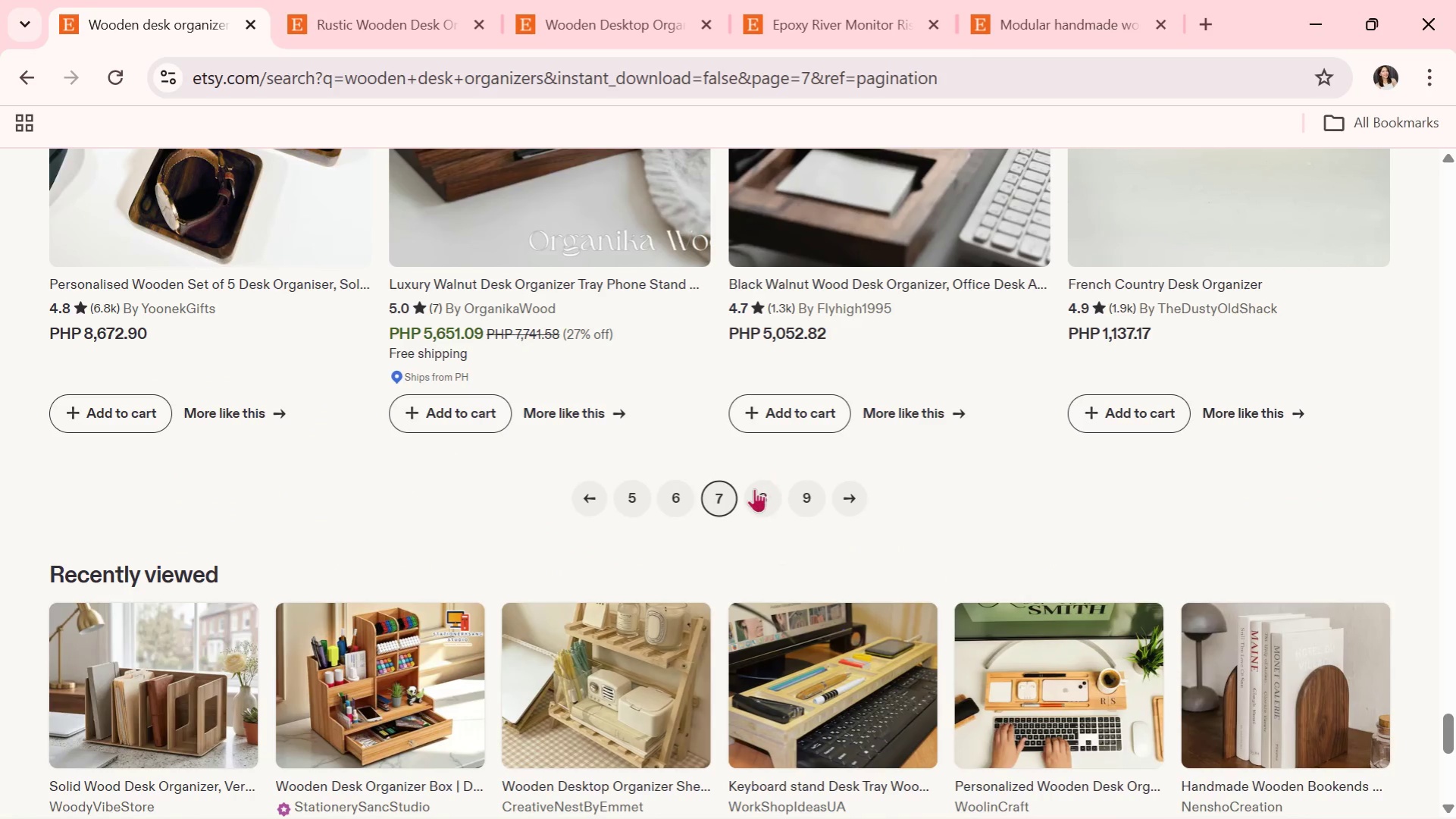 
left_click([751, 499])
 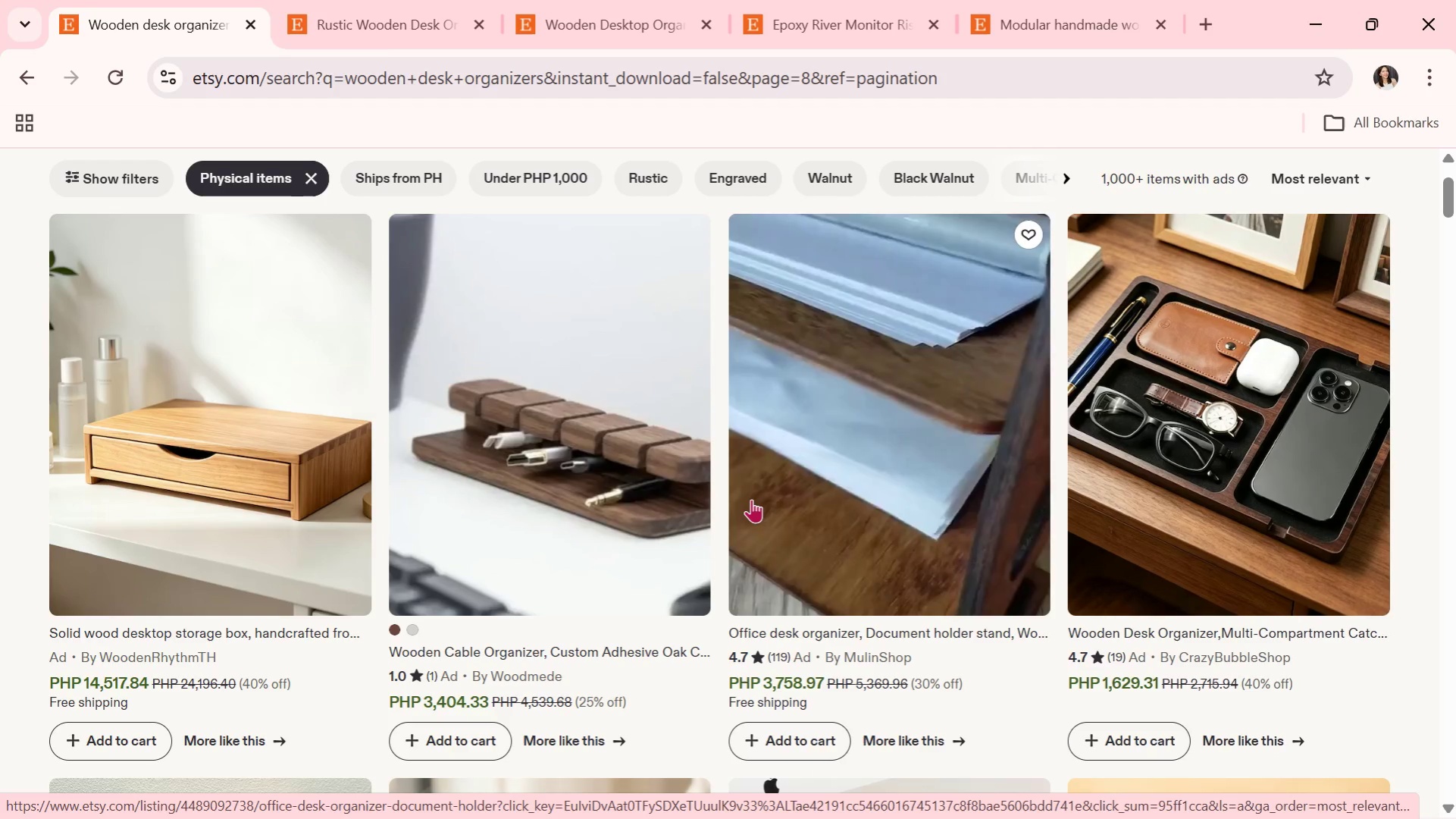 
wait(13.23)
 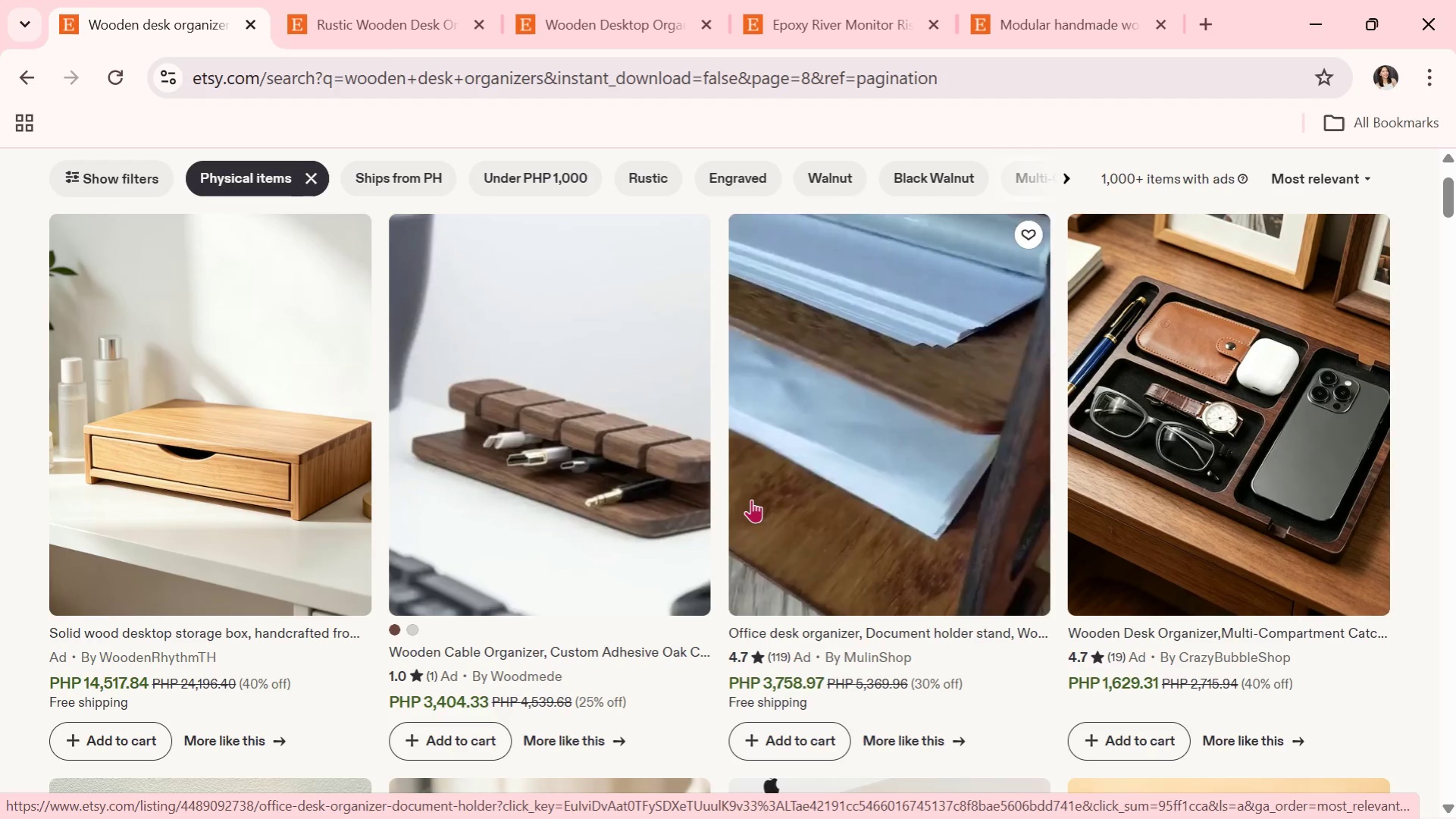 
scroll: coordinate [496, 418], scroll_direction: down, amount: 6.0
 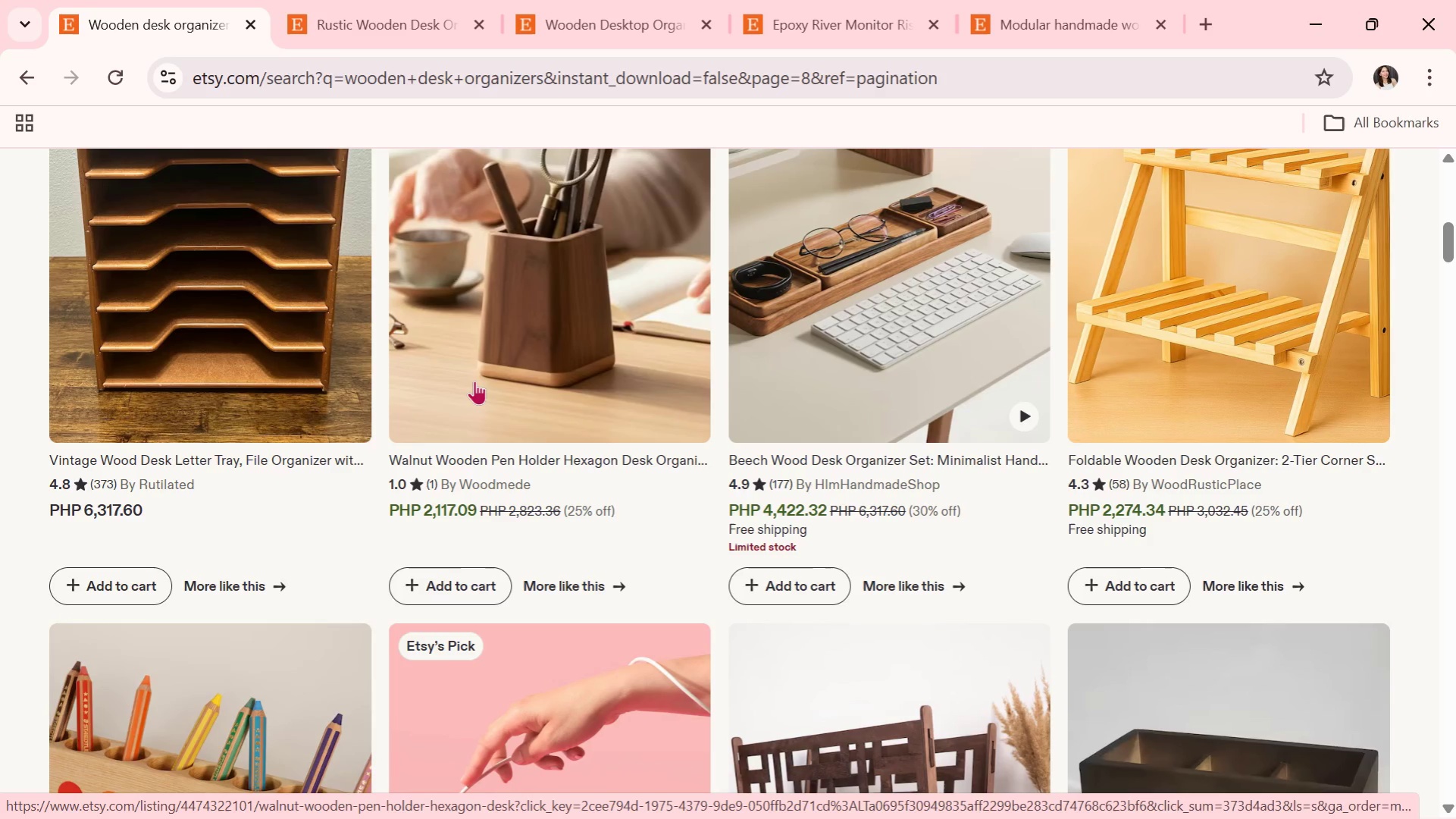 
wait(5.32)
 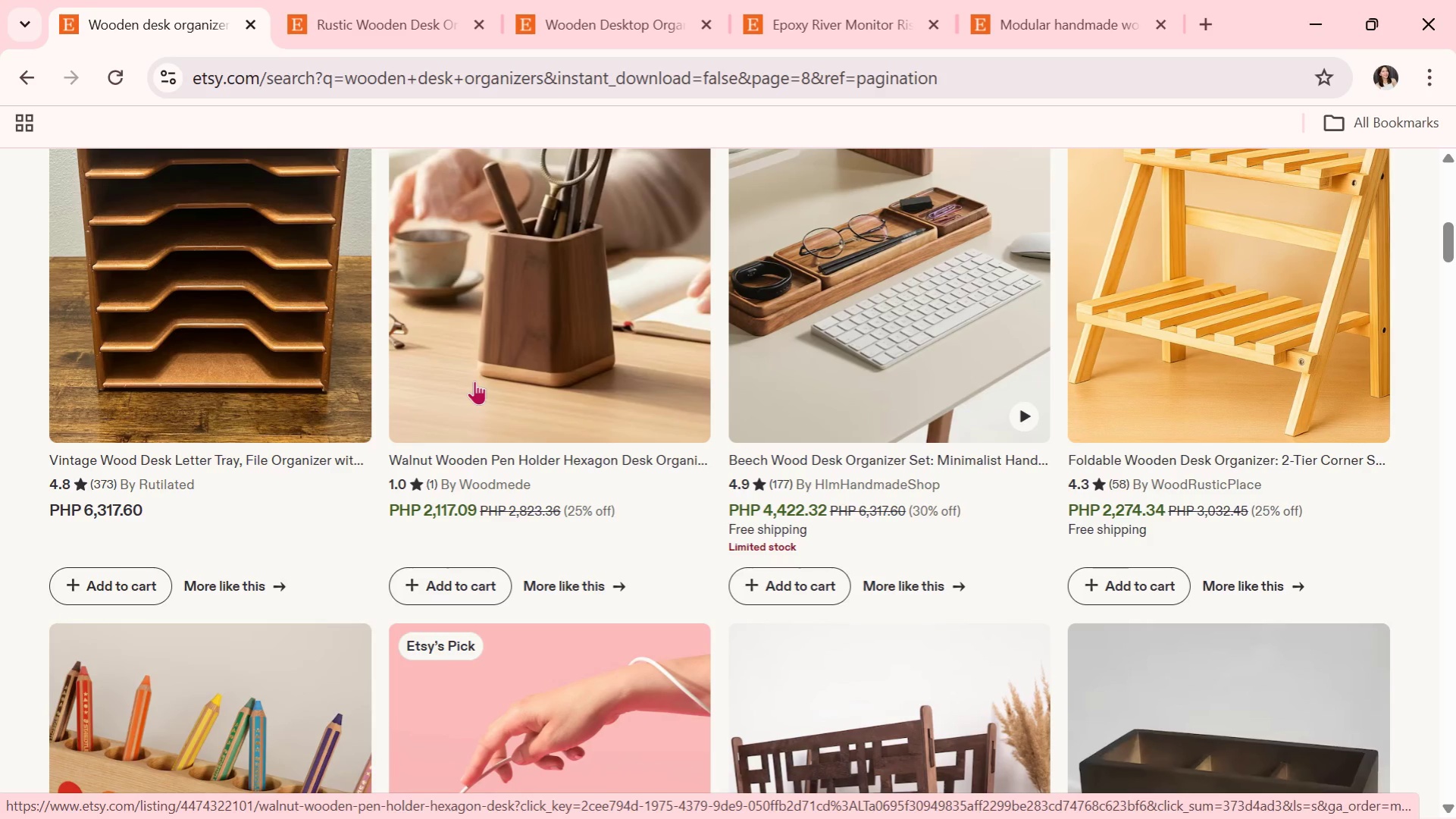 
scroll: coordinate [780, 496], scroll_direction: down, amount: 8.0
 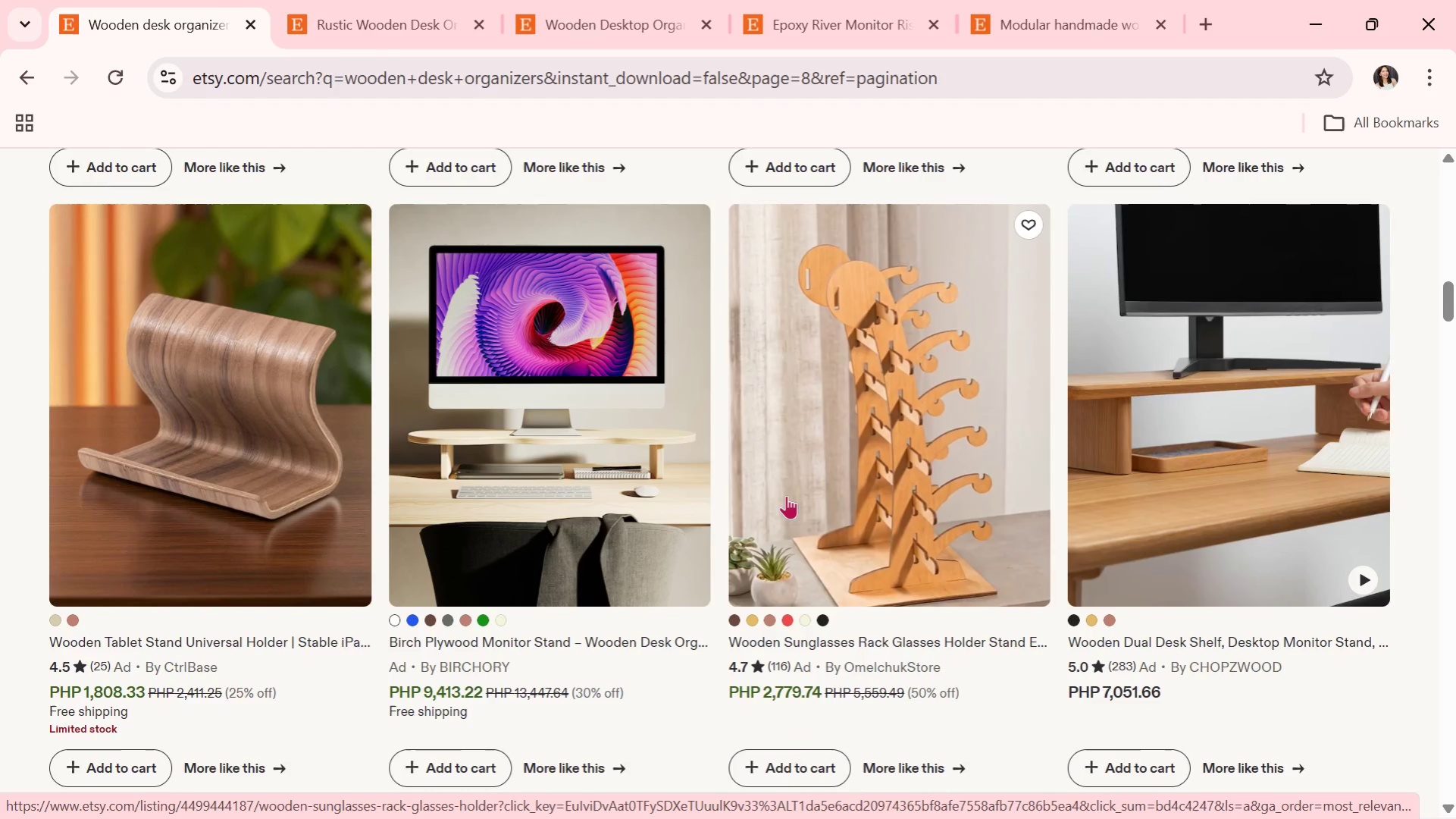 
scroll: coordinate [786, 495], scroll_direction: down, amount: 5.0
 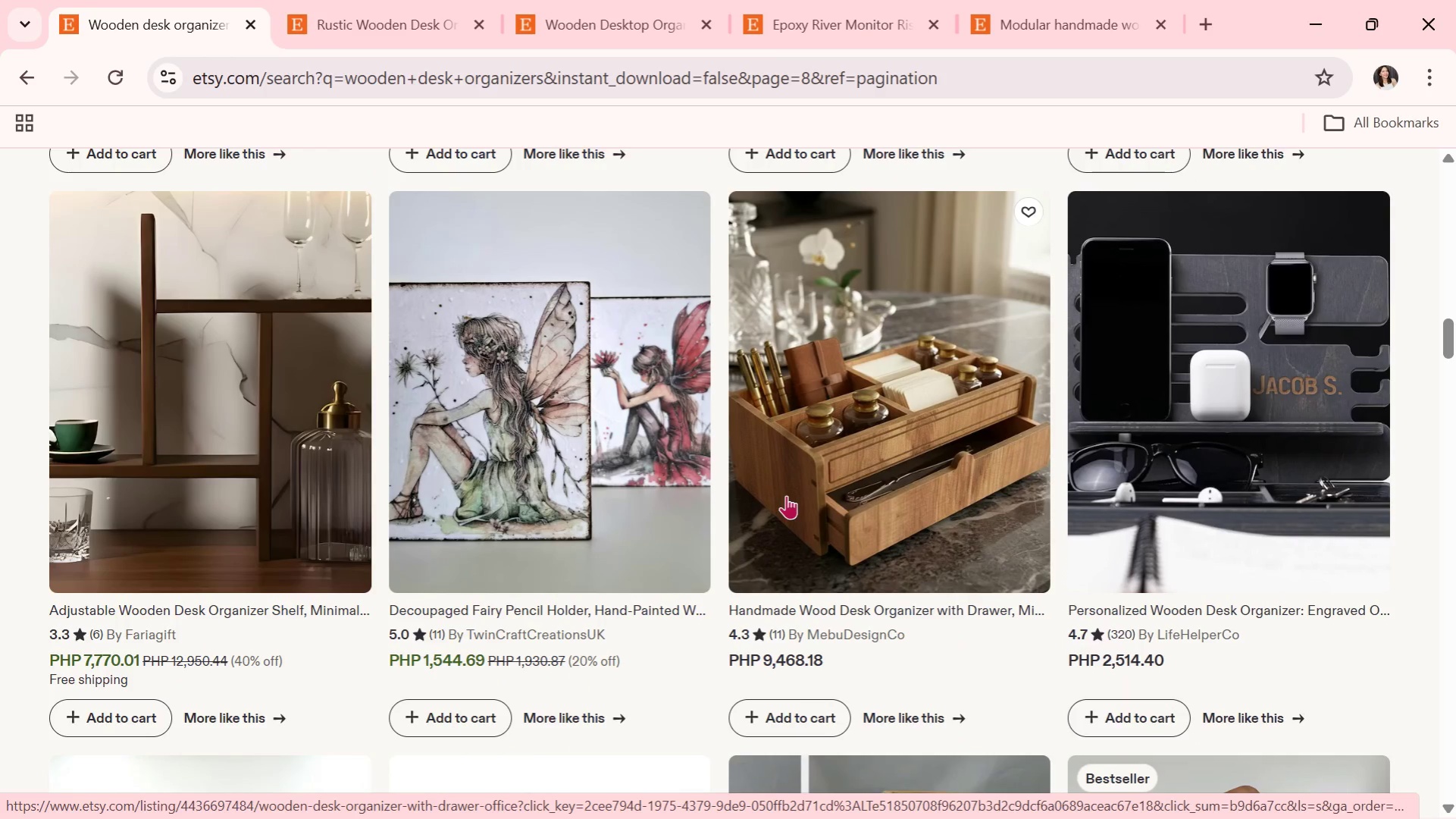 
scroll: coordinate [786, 495], scroll_direction: down, amount: 6.0
 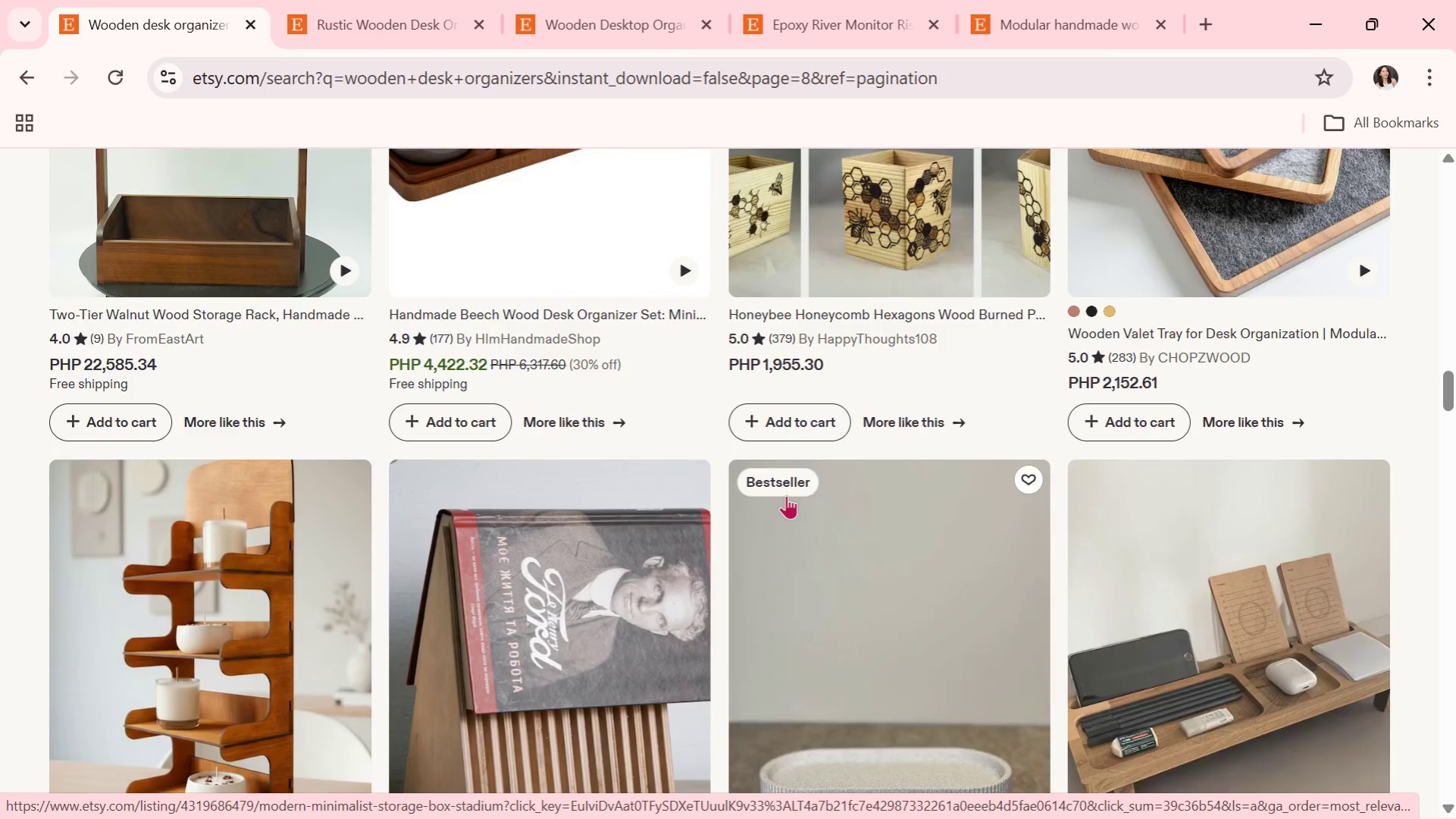 
scroll: coordinate [786, 495], scroll_direction: down, amount: 3.0
 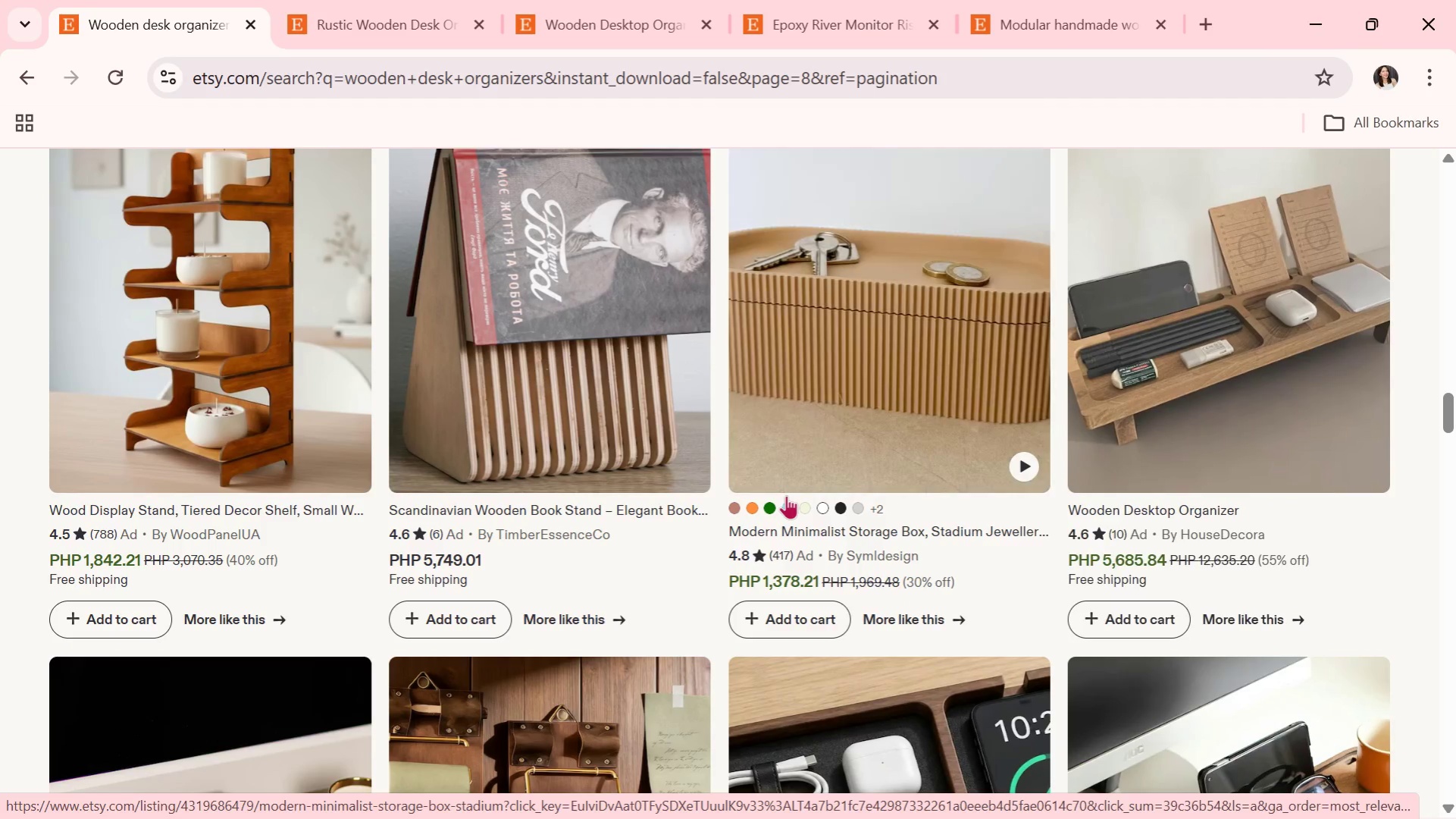 
scroll: coordinate [778, 499], scroll_direction: up, amount: 2.0
 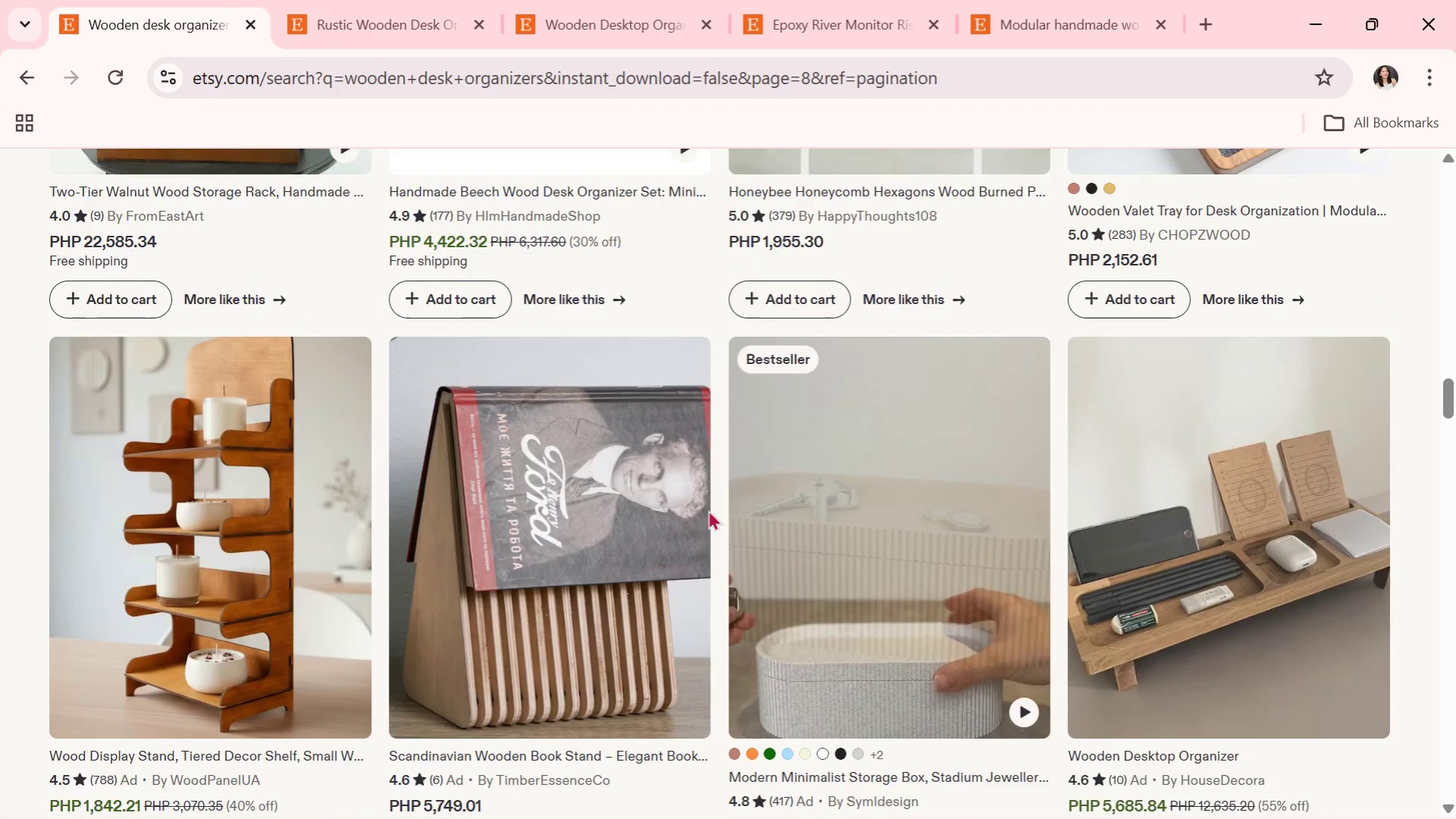 
scroll: coordinate [676, 601], scroll_direction: down, amount: 2.0
 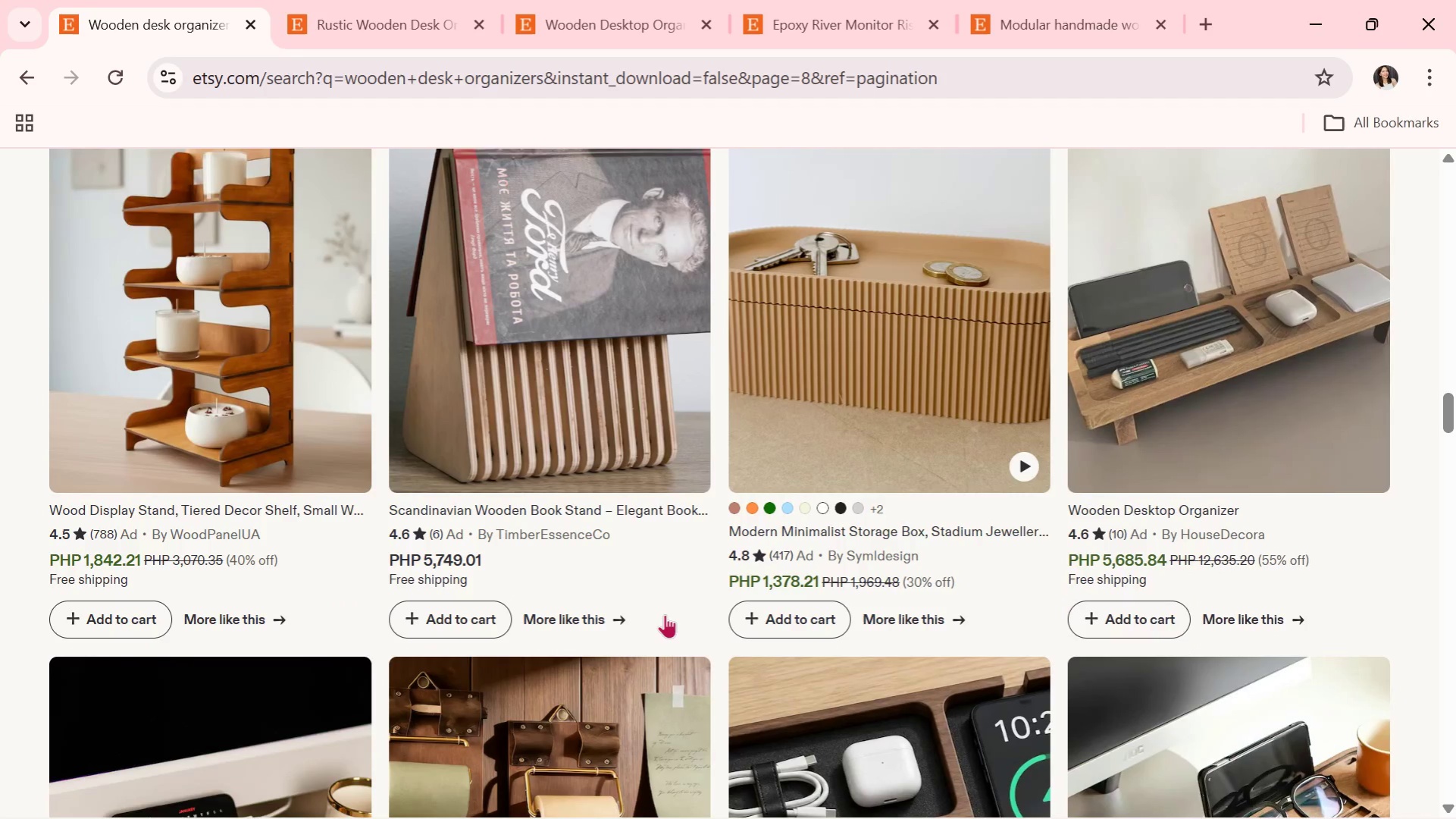 
wait(6.42)
 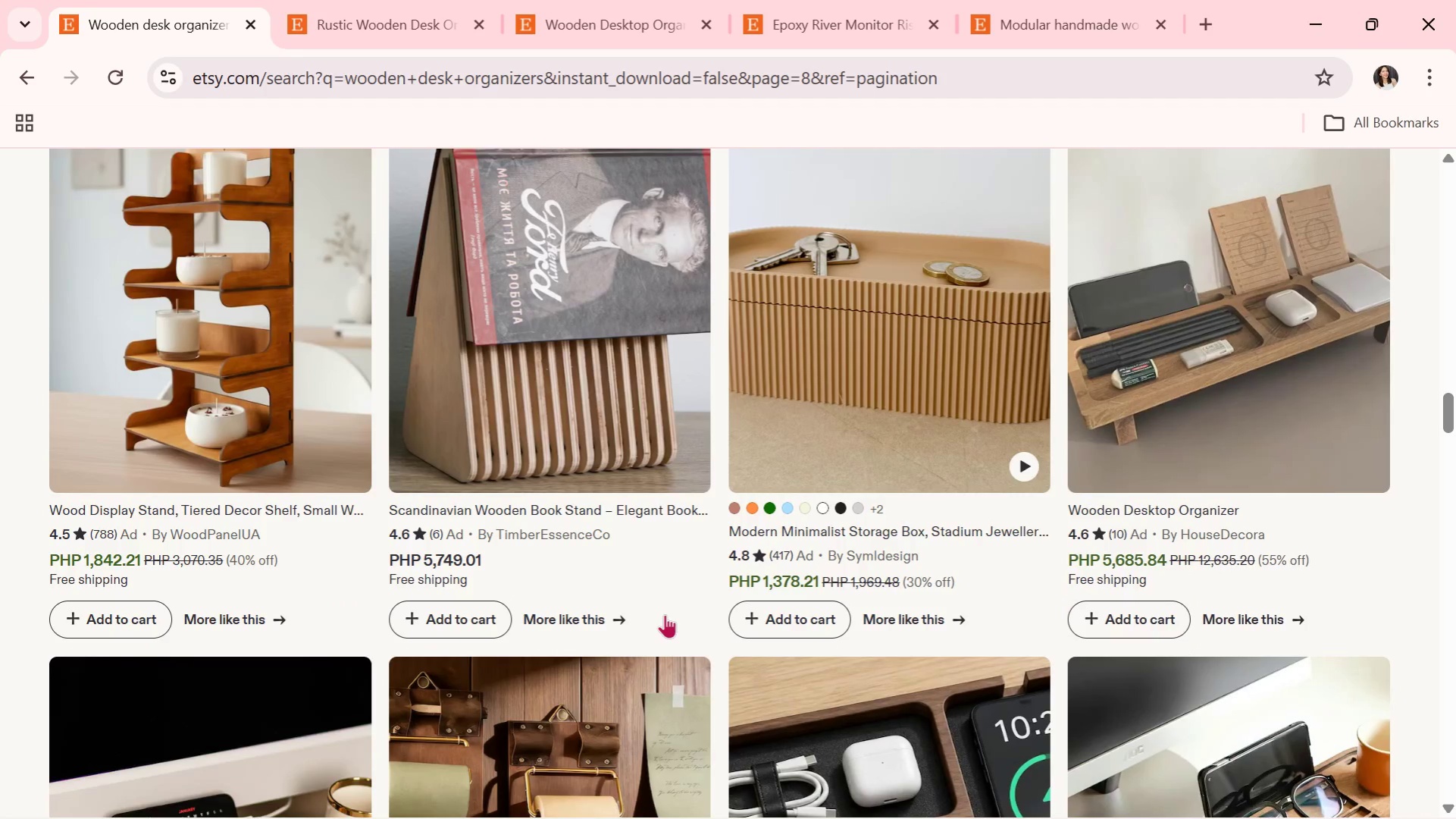 
scroll: coordinate [1004, 457], scroll_direction: down, amount: 15.0
 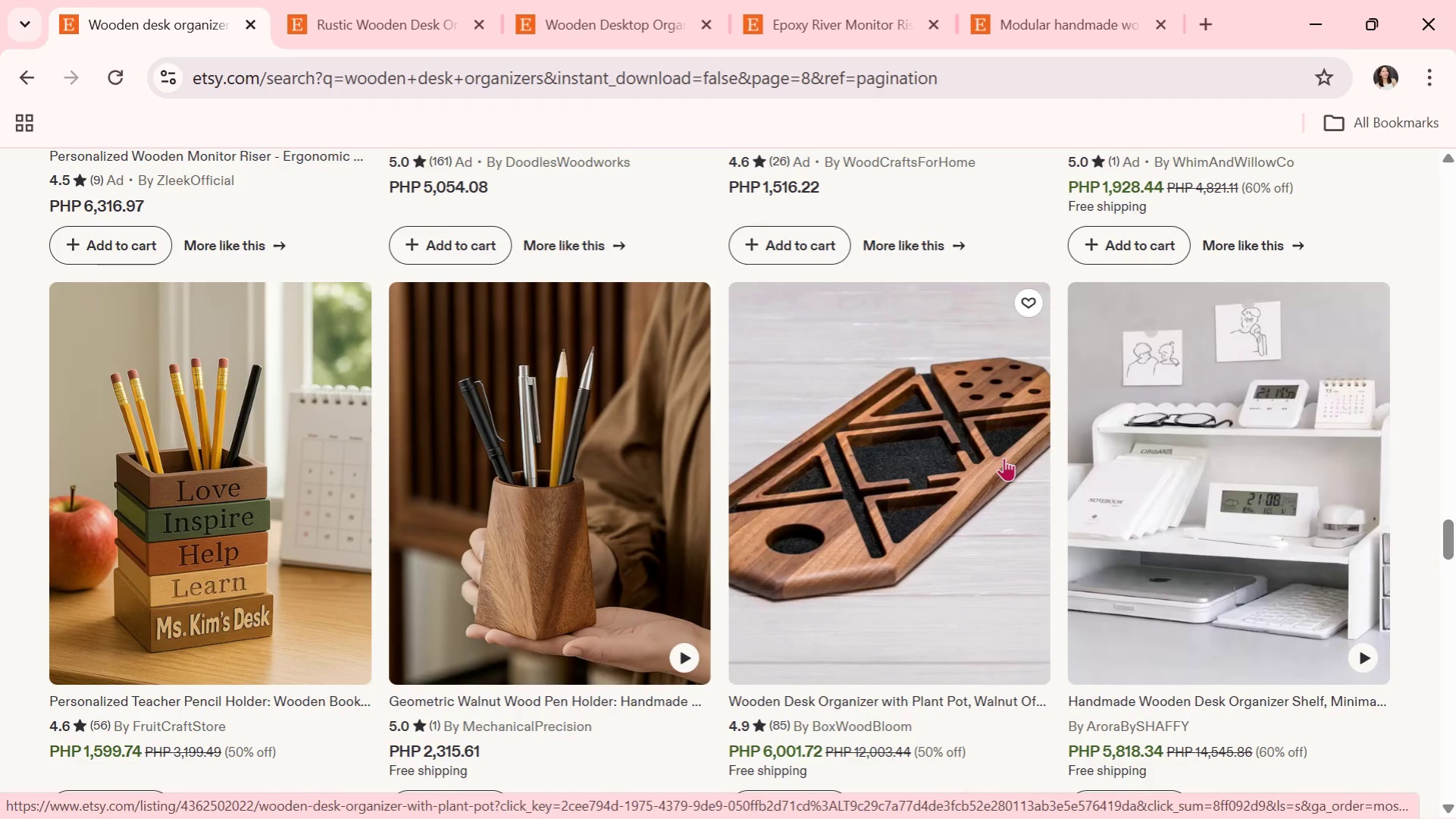 
scroll: coordinate [424, 595], scroll_direction: down, amount: 7.0
 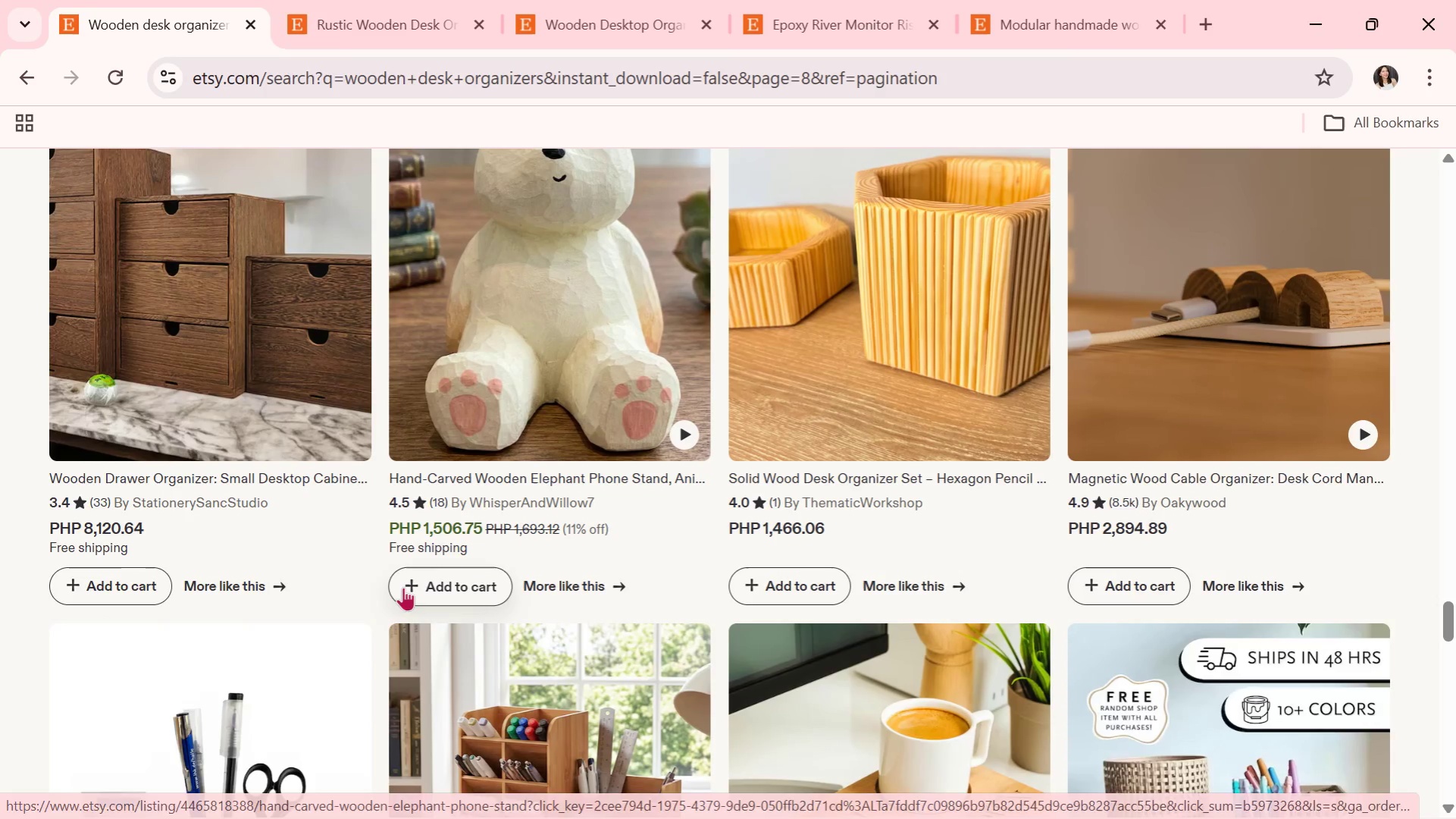 
scroll: coordinate [825, 471], scroll_direction: down, amount: 8.0
 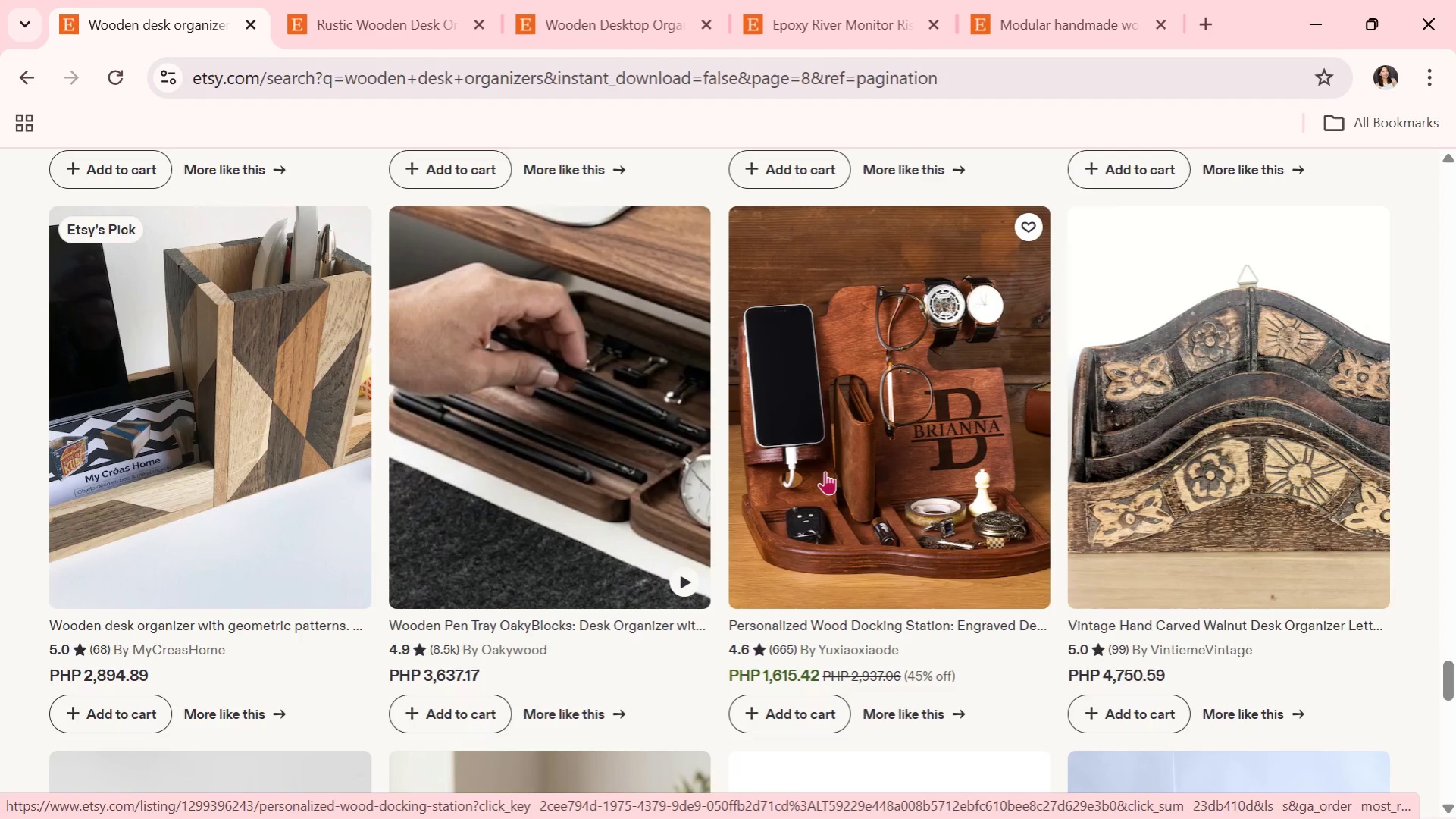 
wait(15.17)
 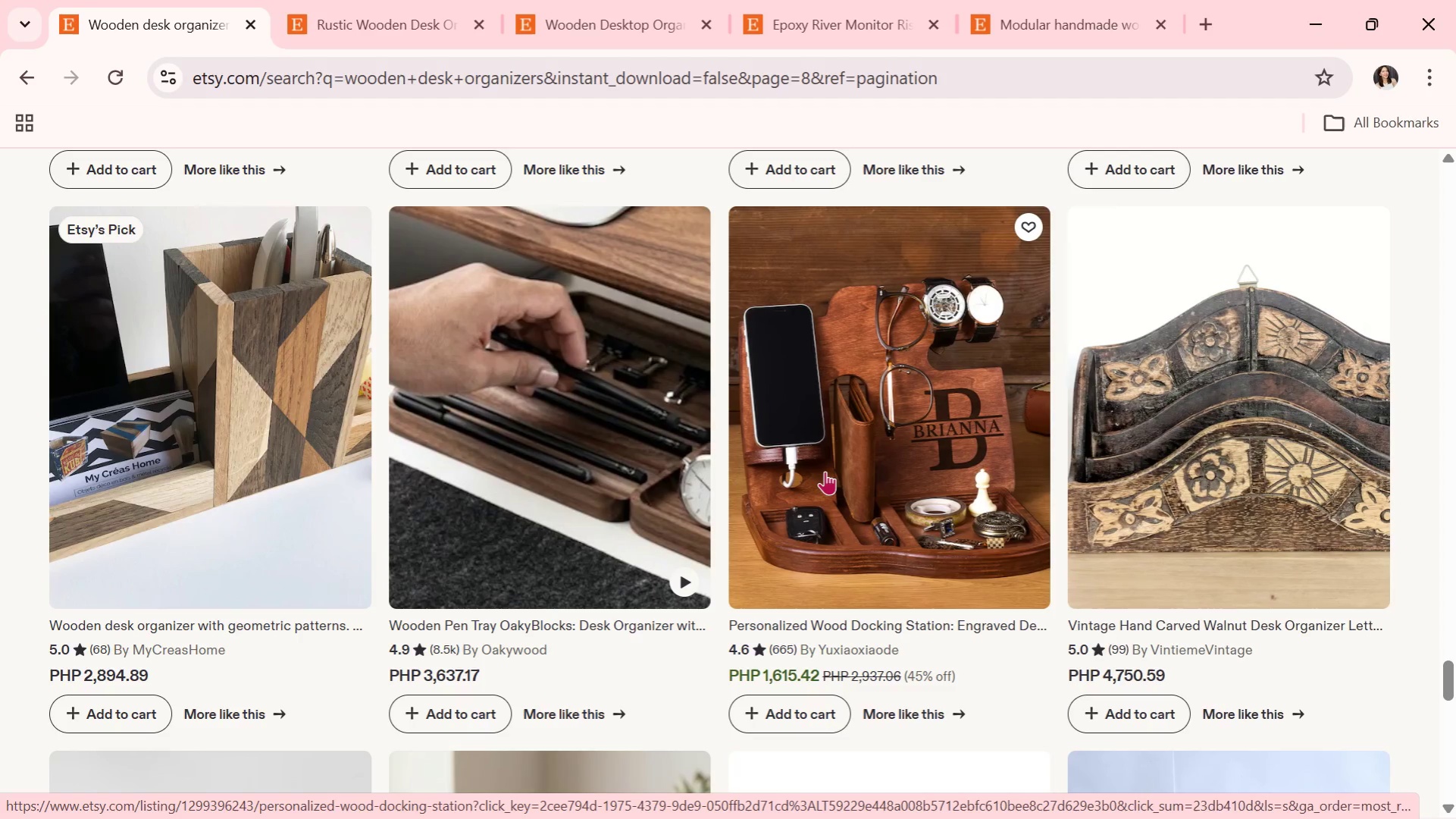 
scroll: coordinate [488, 498], scroll_direction: down, amount: 3.0
 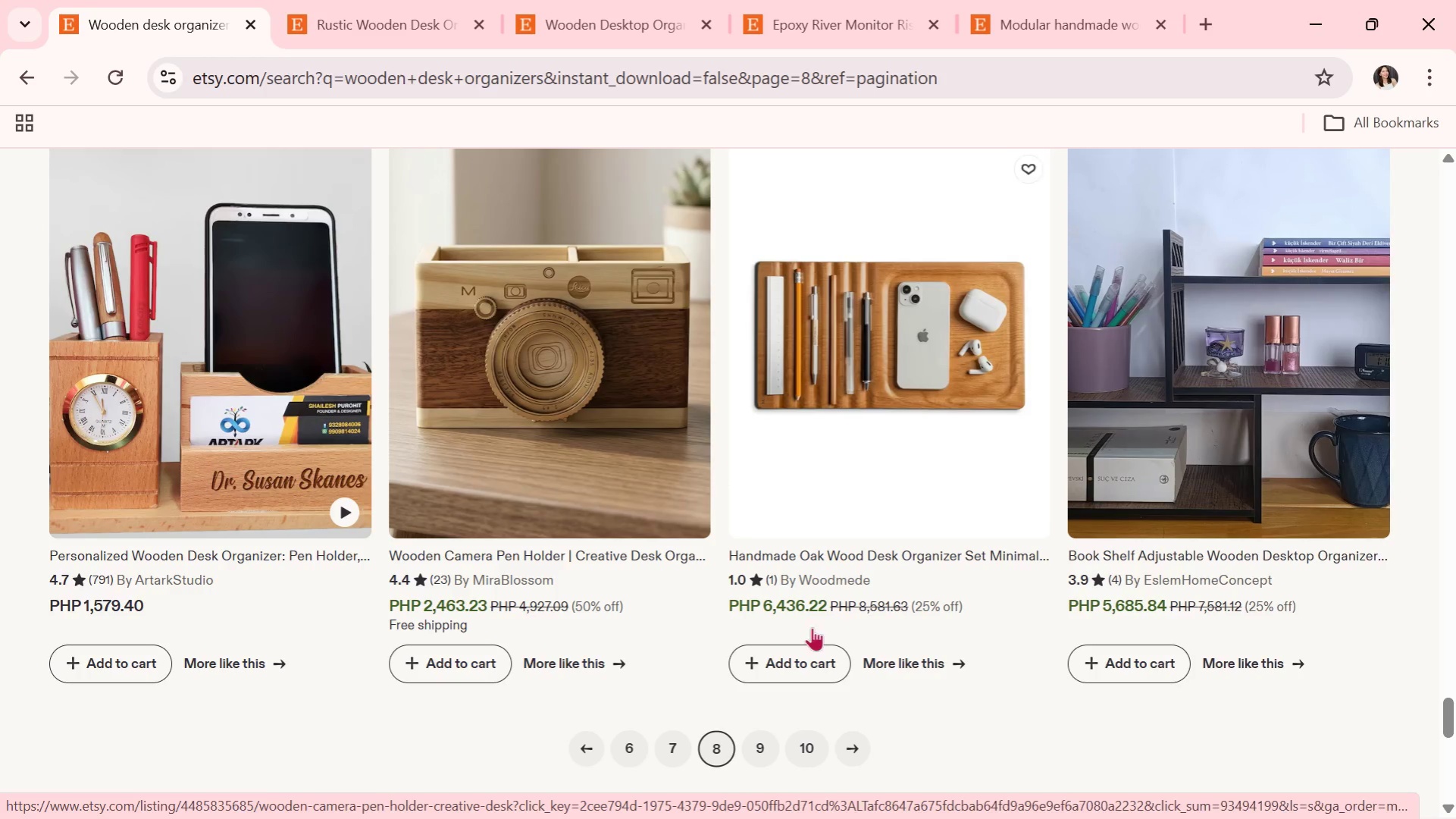 
left_click([770, 733])
 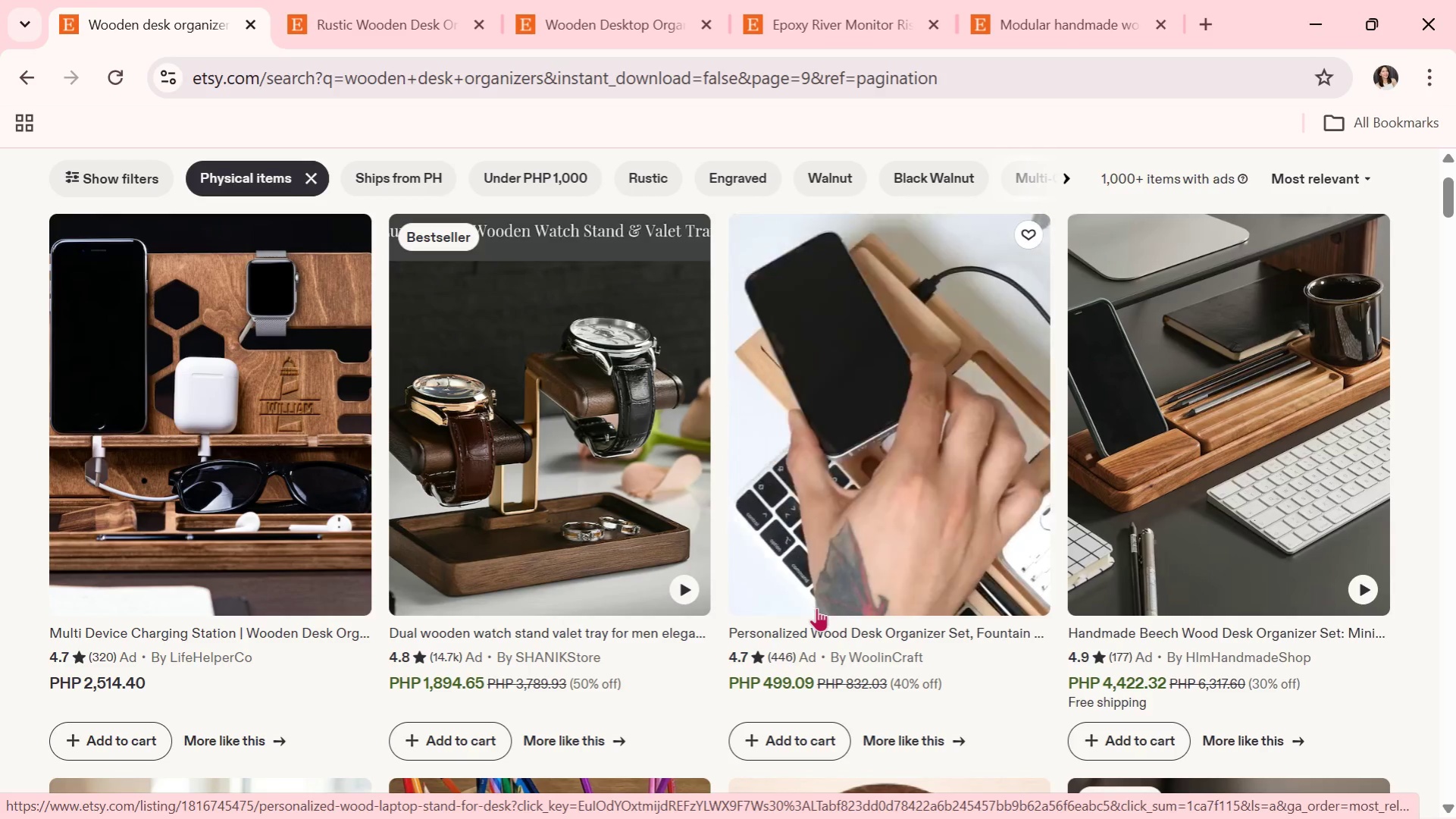 
wait(5.73)
 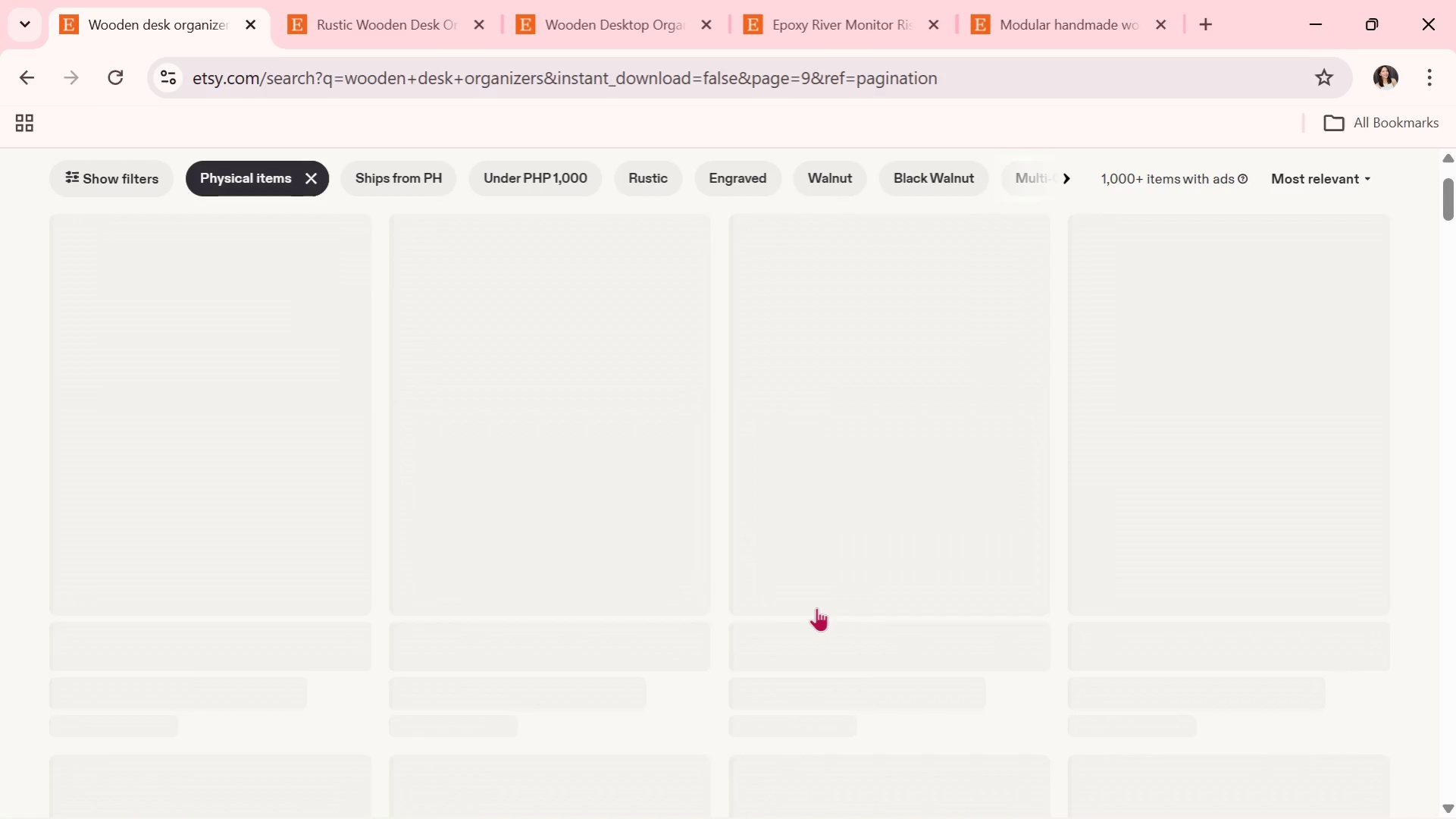 
scroll: coordinate [756, 677], scroll_direction: up, amount: 3.0
 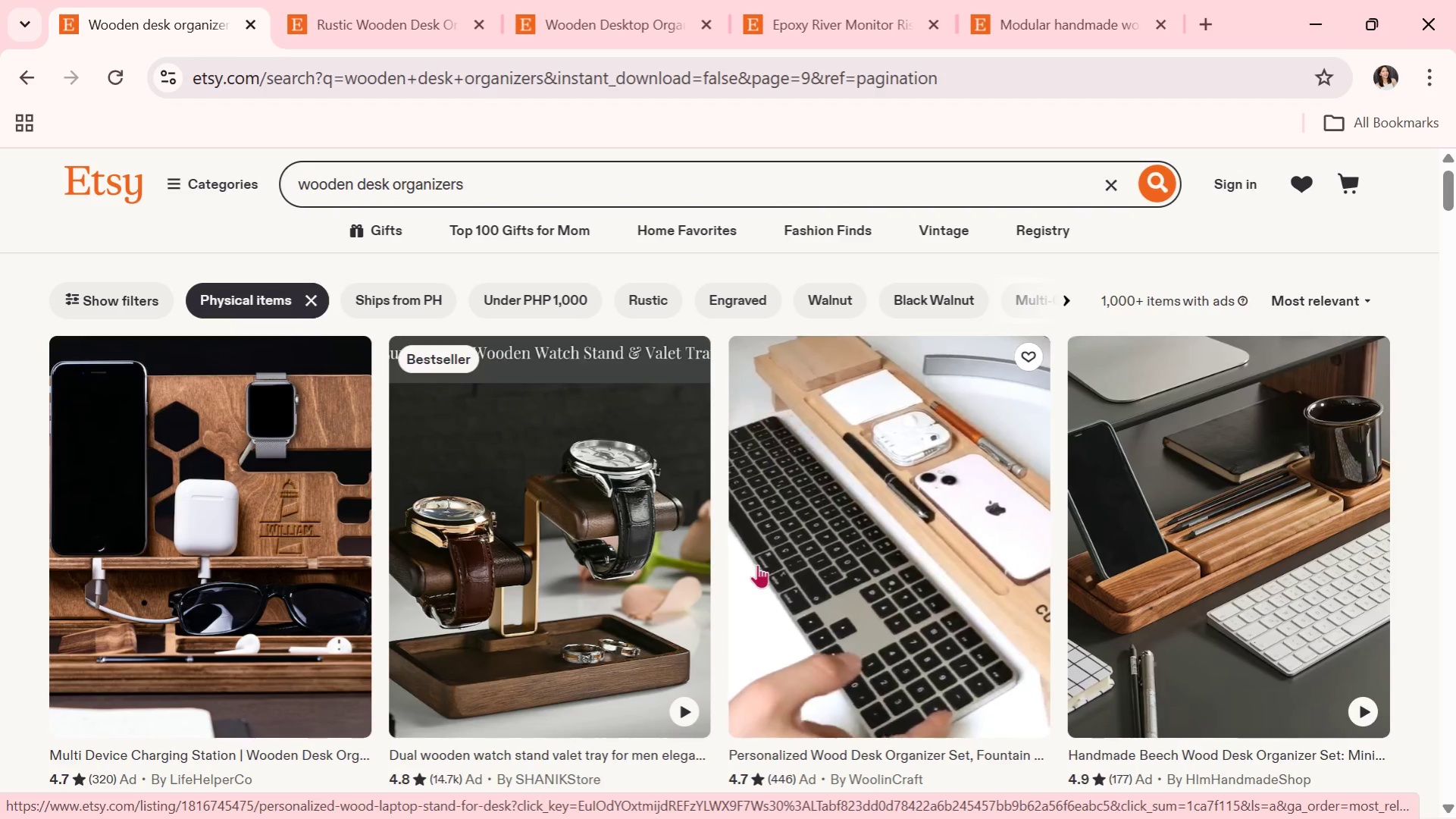 
scroll: coordinate [757, 564], scroll_direction: down, amount: 1.0
 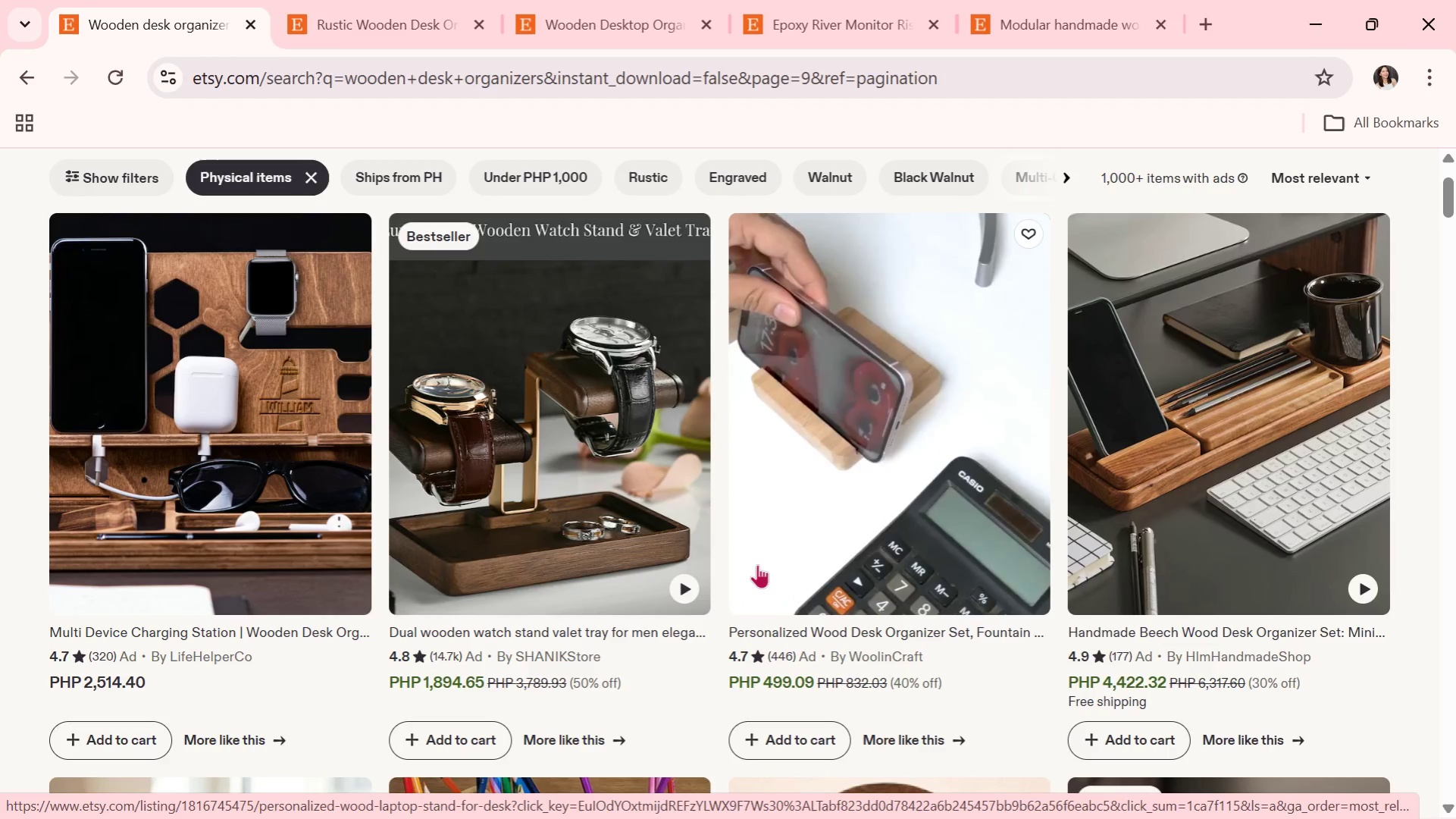 
wait(5.98)
 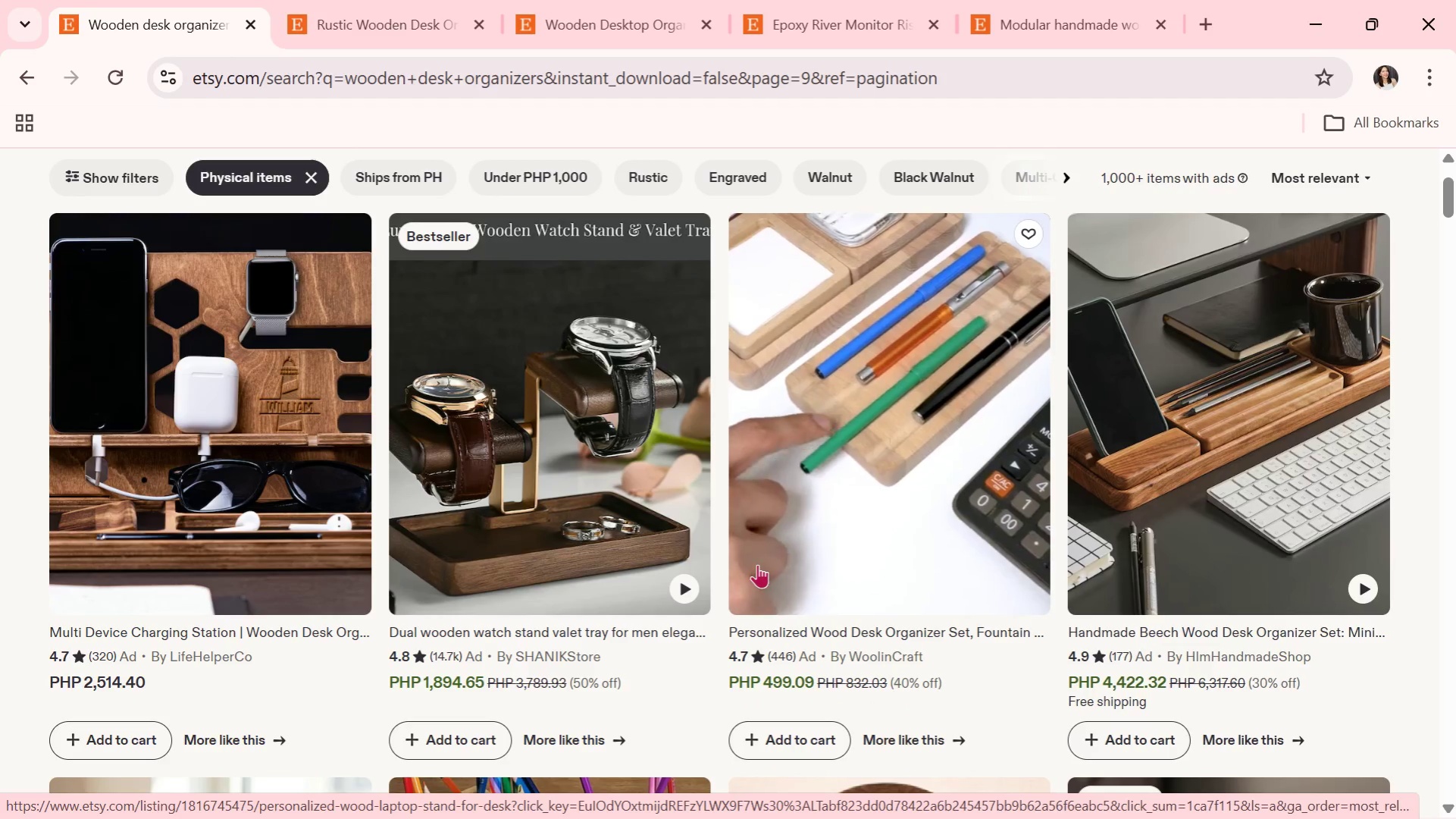 
scroll: coordinate [757, 564], scroll_direction: down, amount: 2.0
 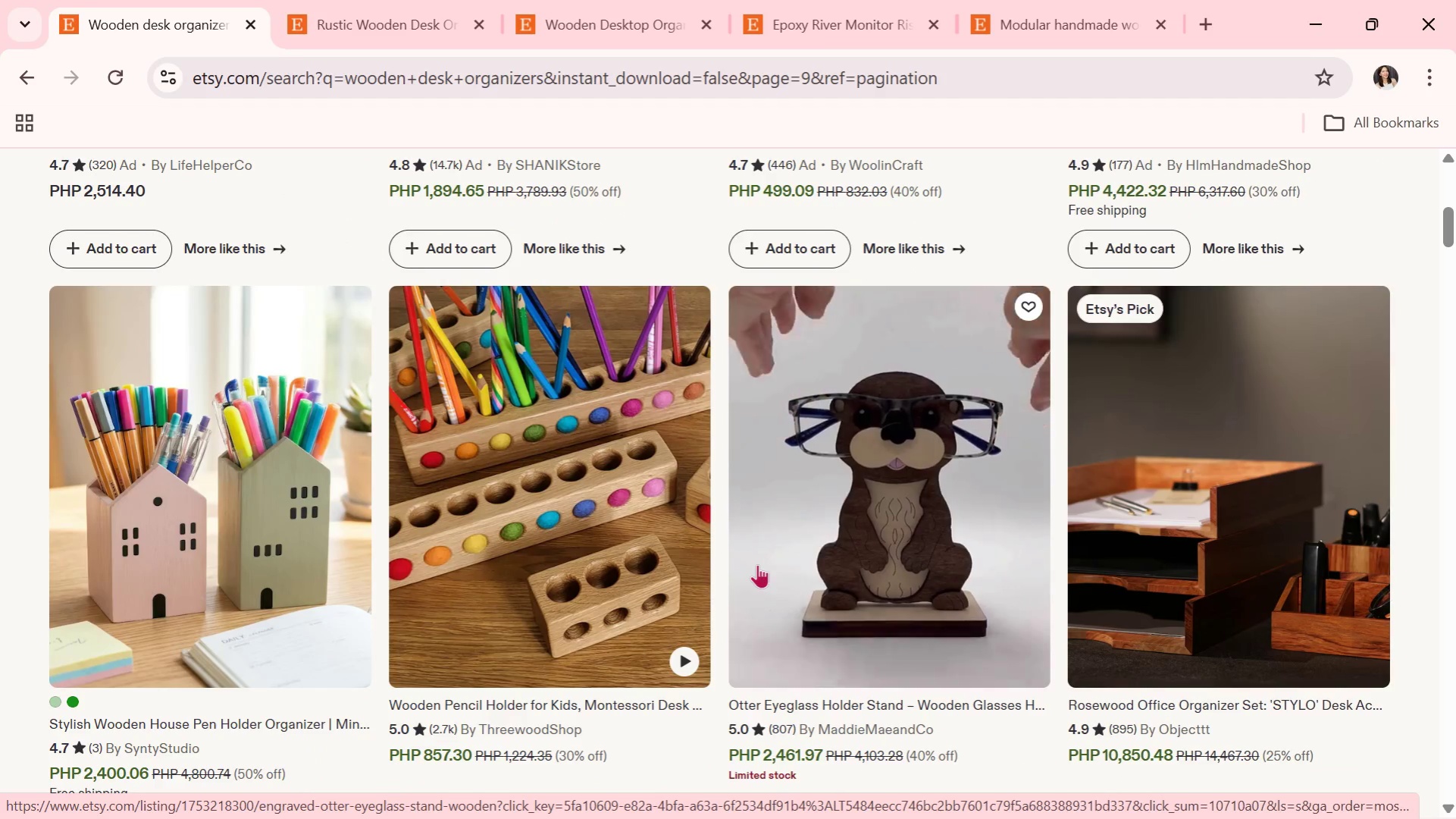 
wait(6.67)
 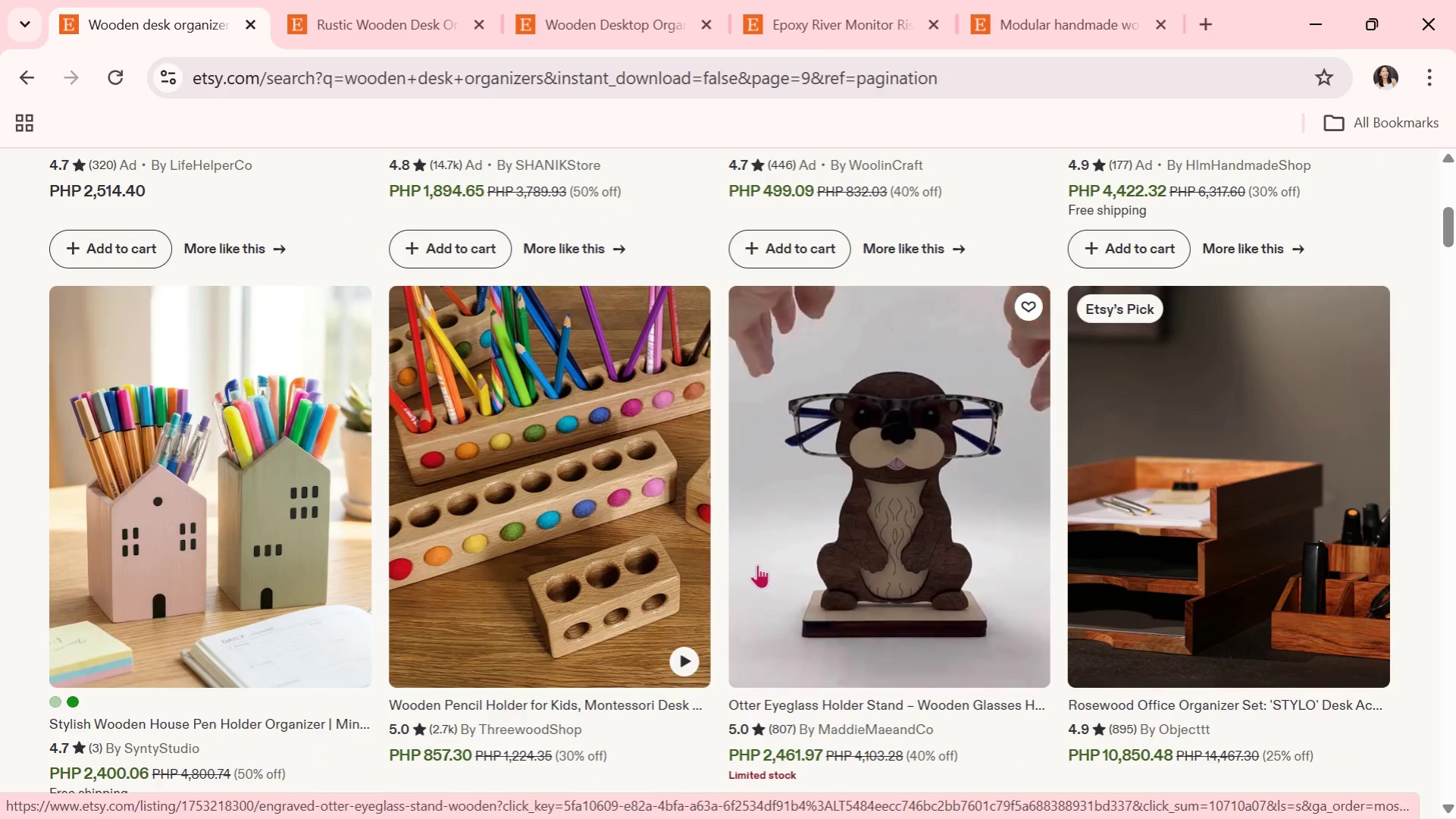 
scroll: coordinate [756, 564], scroll_direction: down, amount: 6.0
 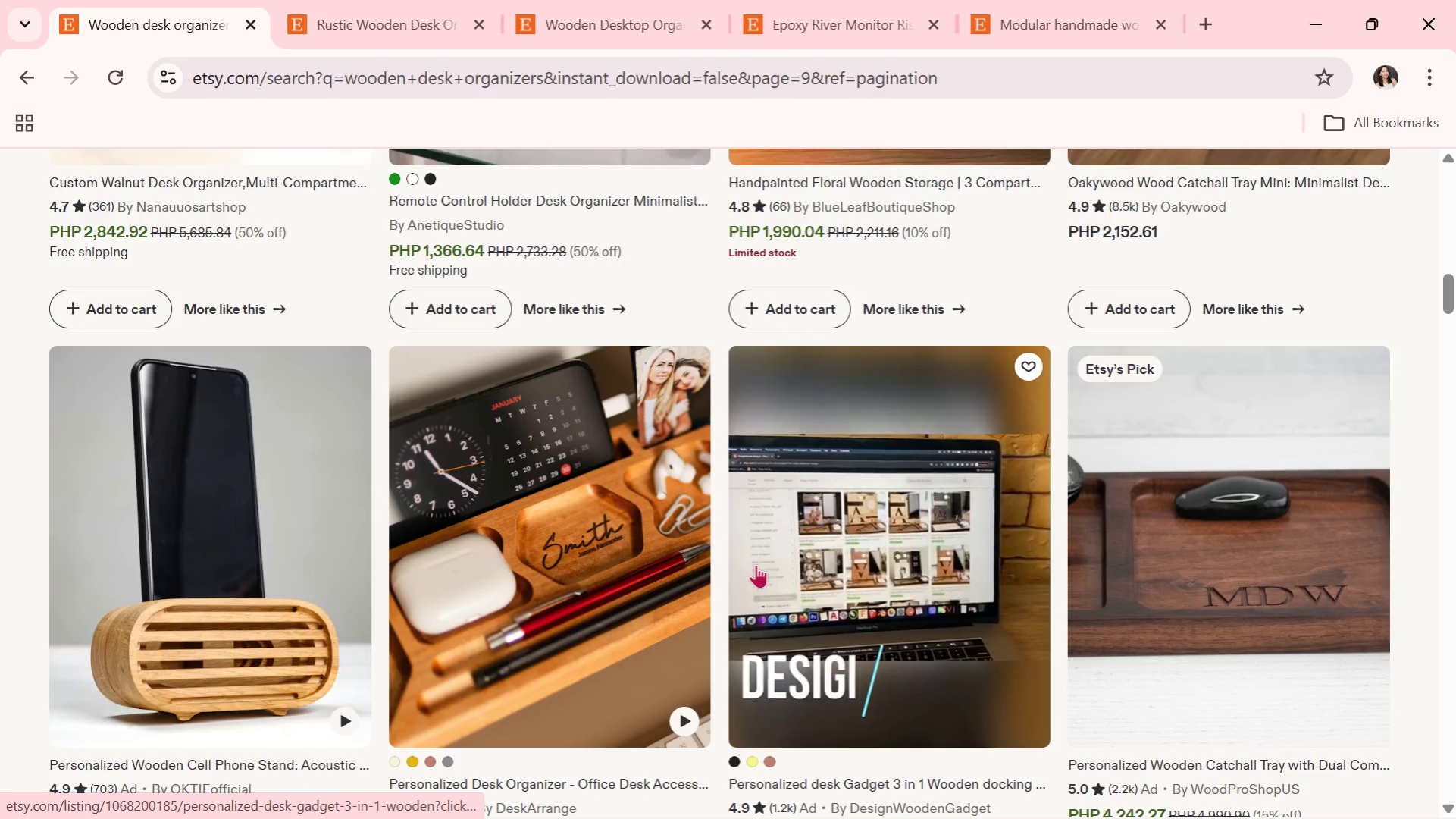 
scroll: coordinate [749, 547], scroll_direction: down, amount: 6.0
 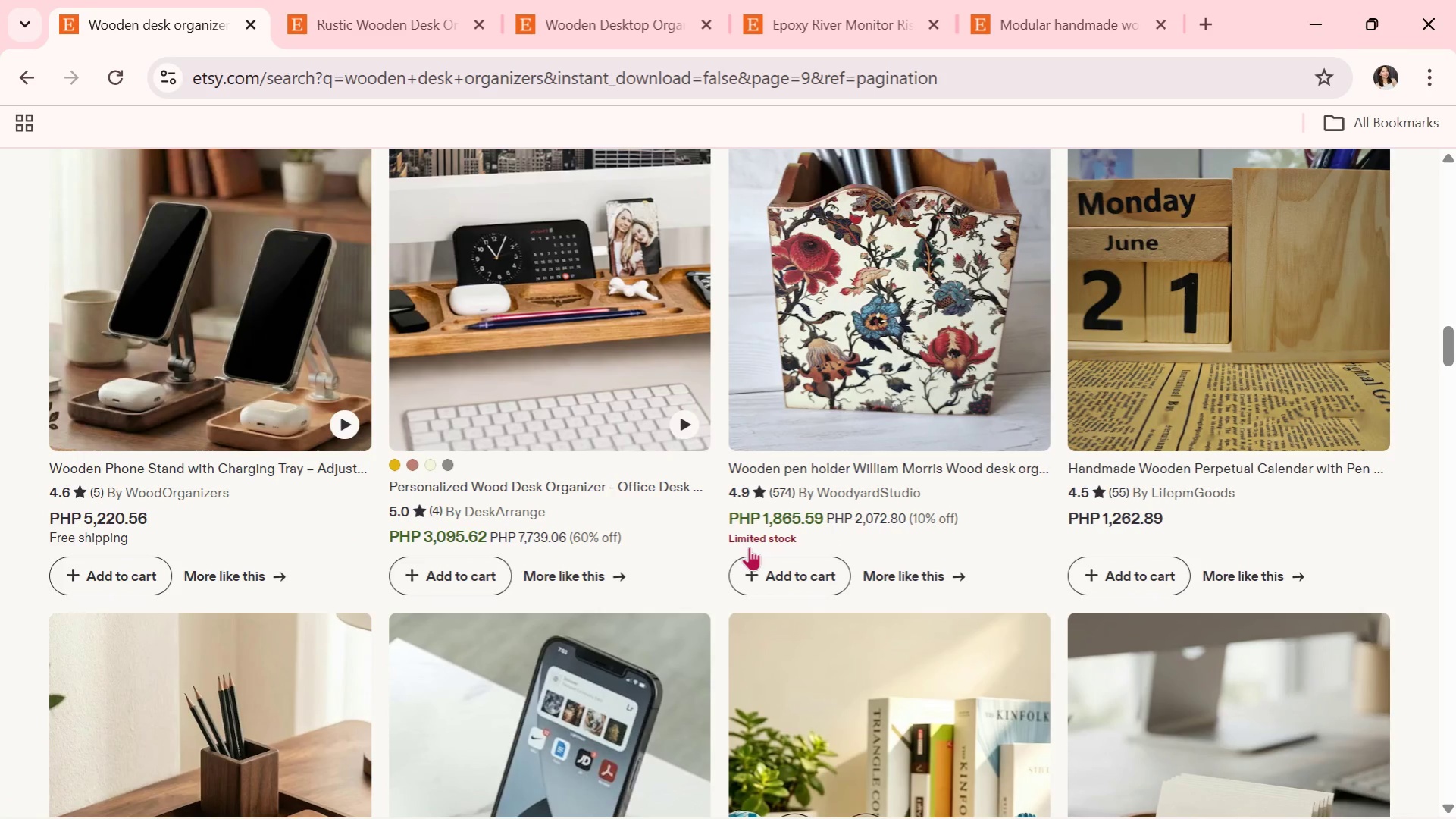 
wait(7.14)
 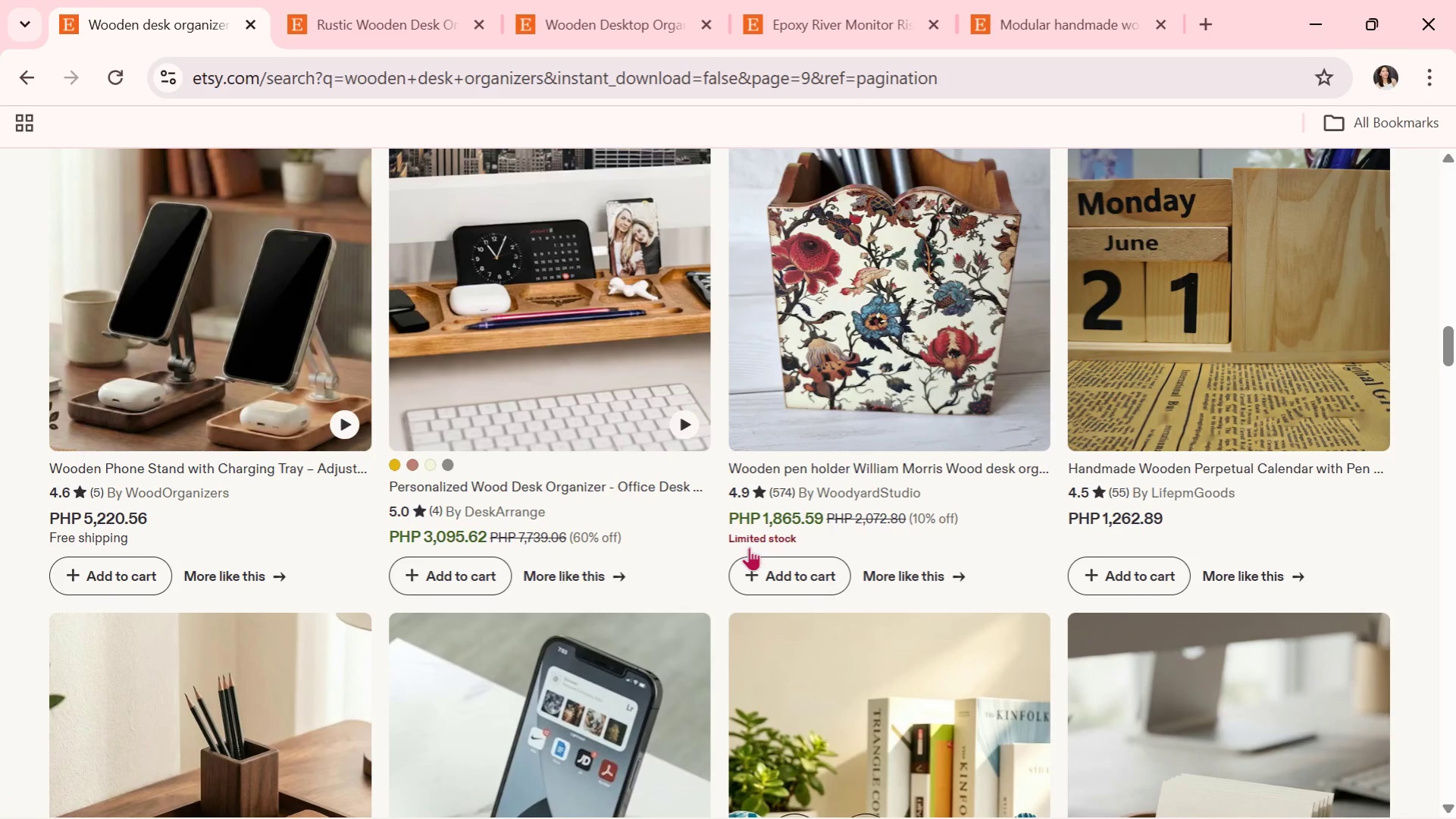 
scroll: coordinate [749, 547], scroll_direction: down, amount: 1.0
 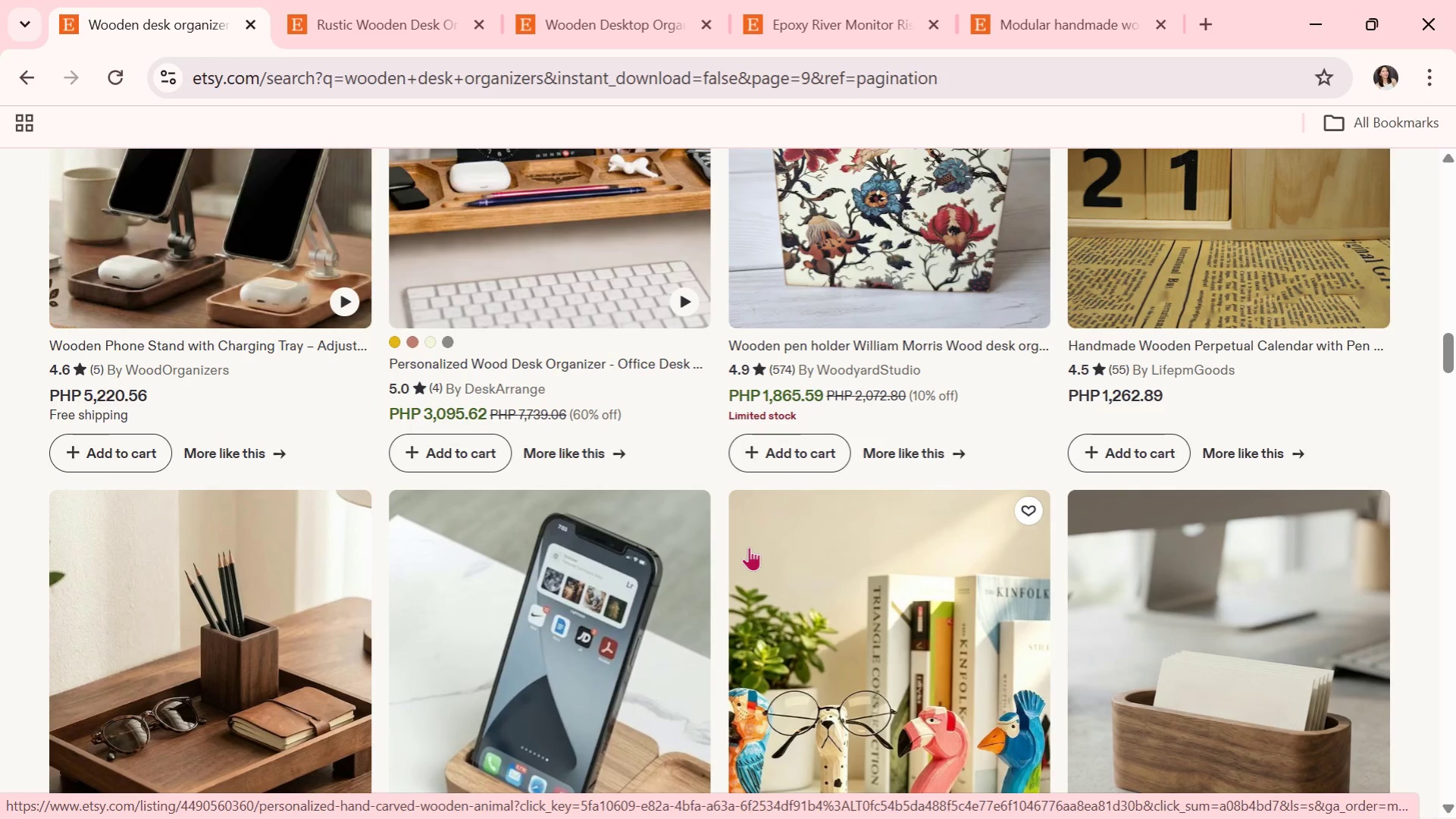 
wait(8.99)
 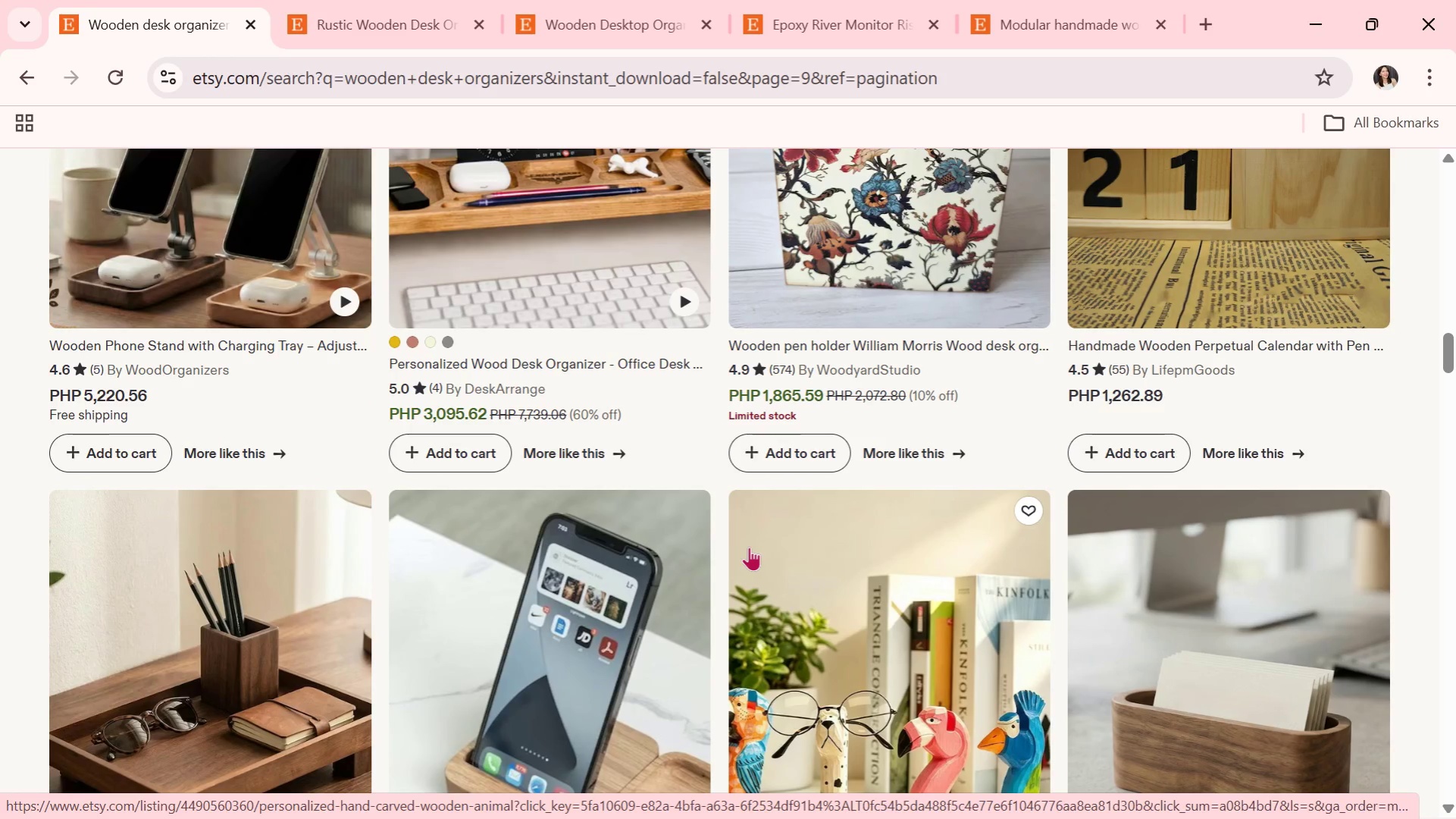 
scroll: coordinate [609, 460], scroll_direction: down, amount: 2.0
 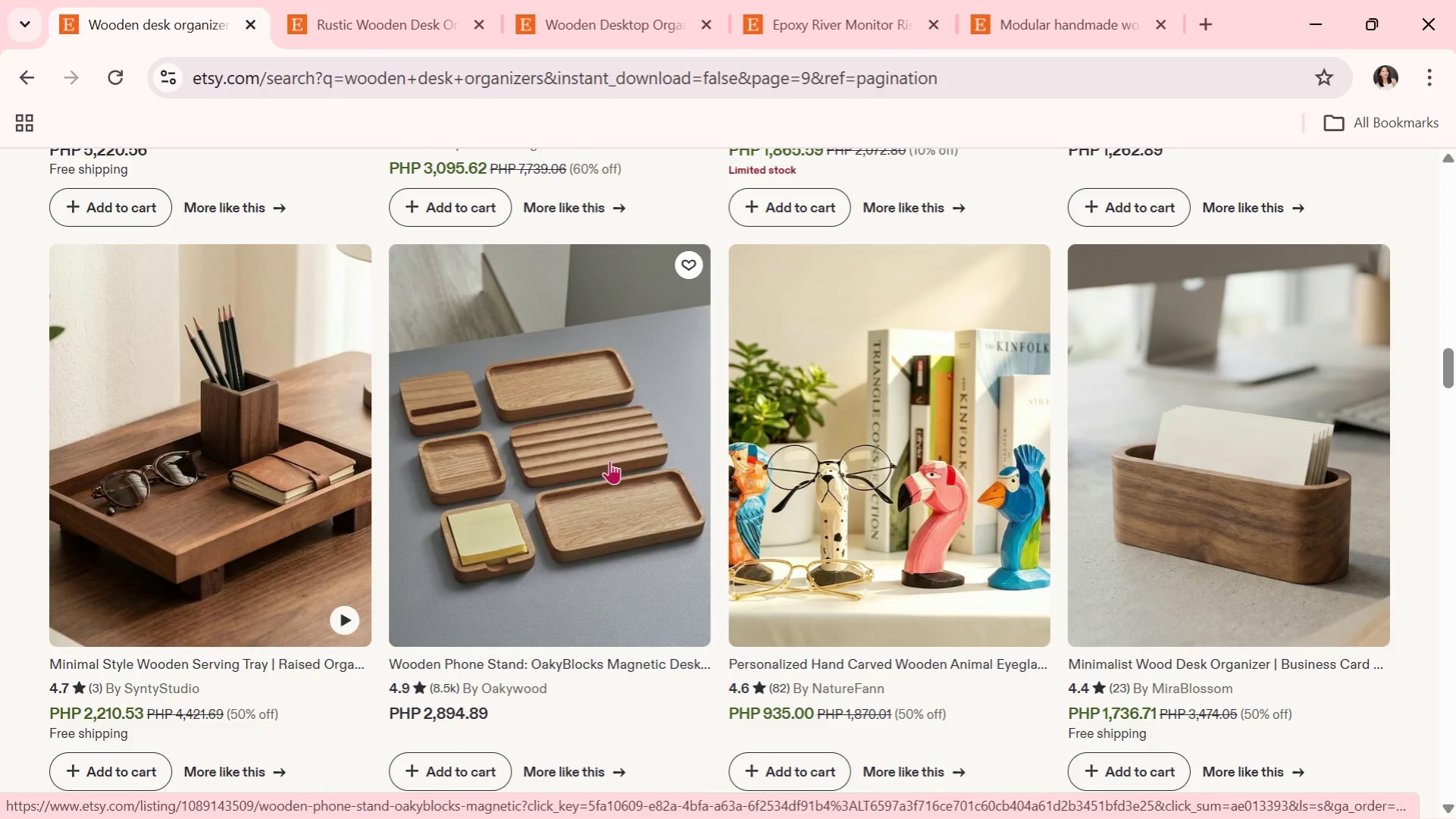 
wait(8.01)
 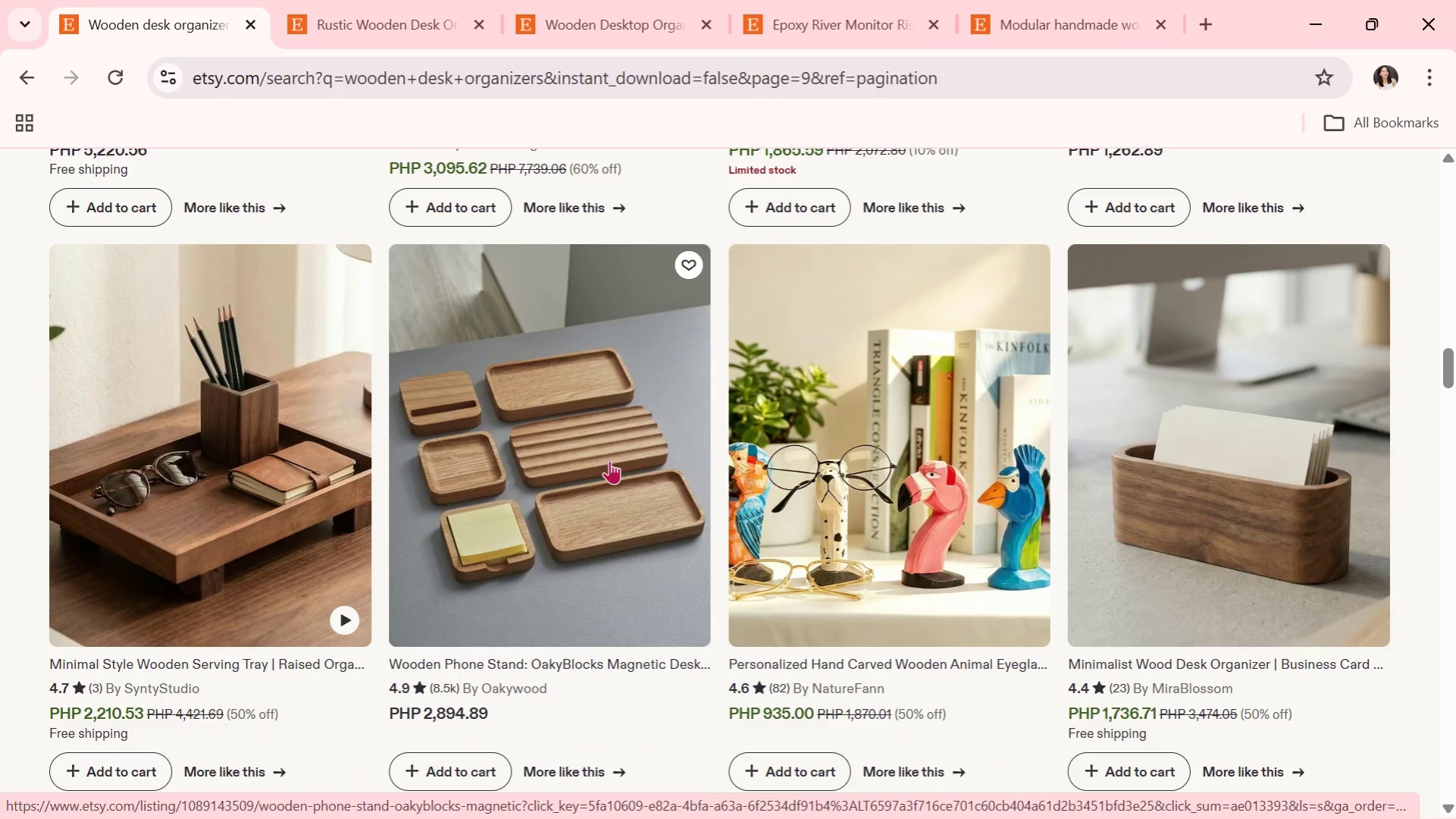 
scroll: coordinate [609, 460], scroll_direction: down, amount: 2.0
 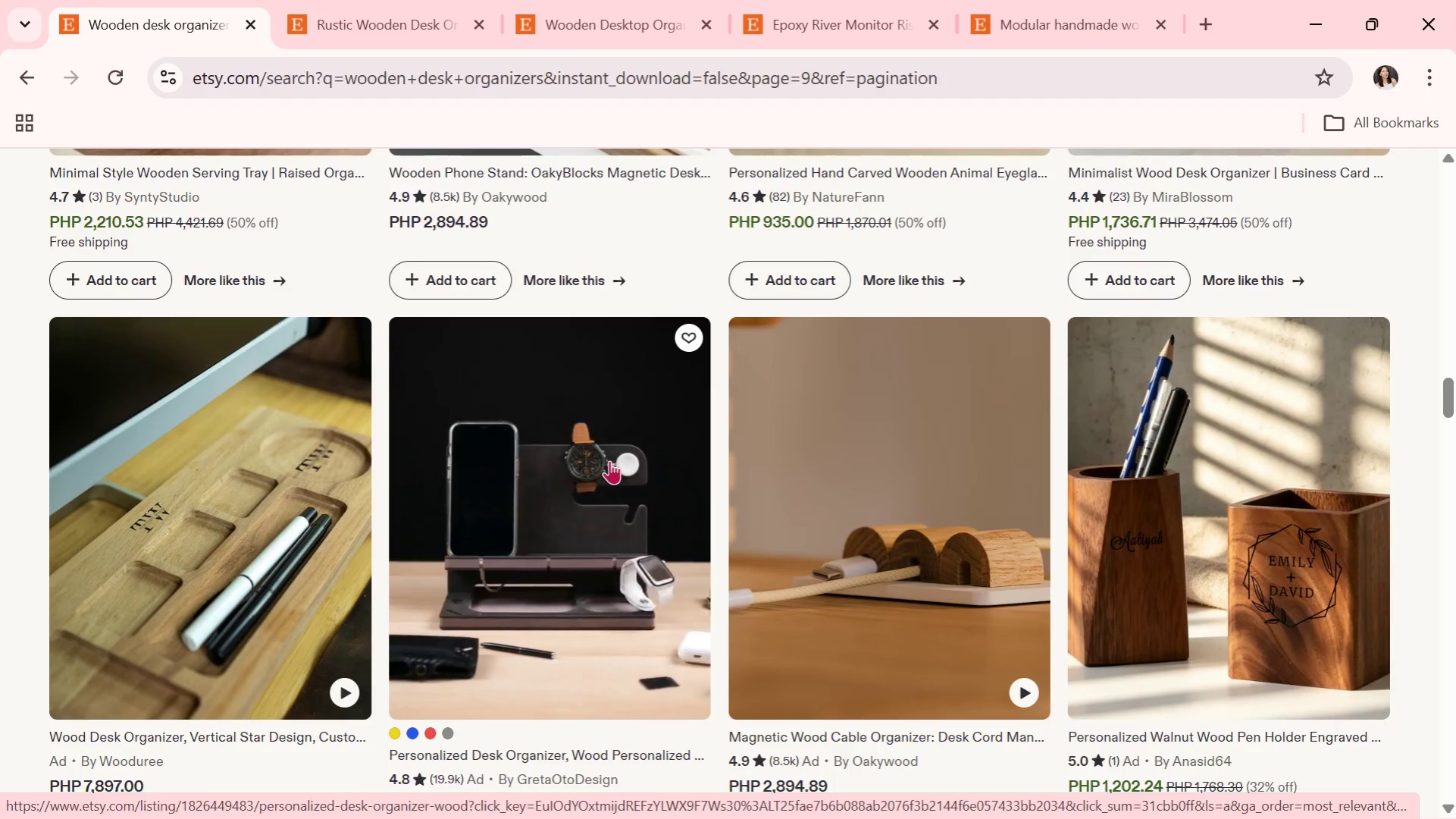 
wait(6.39)
 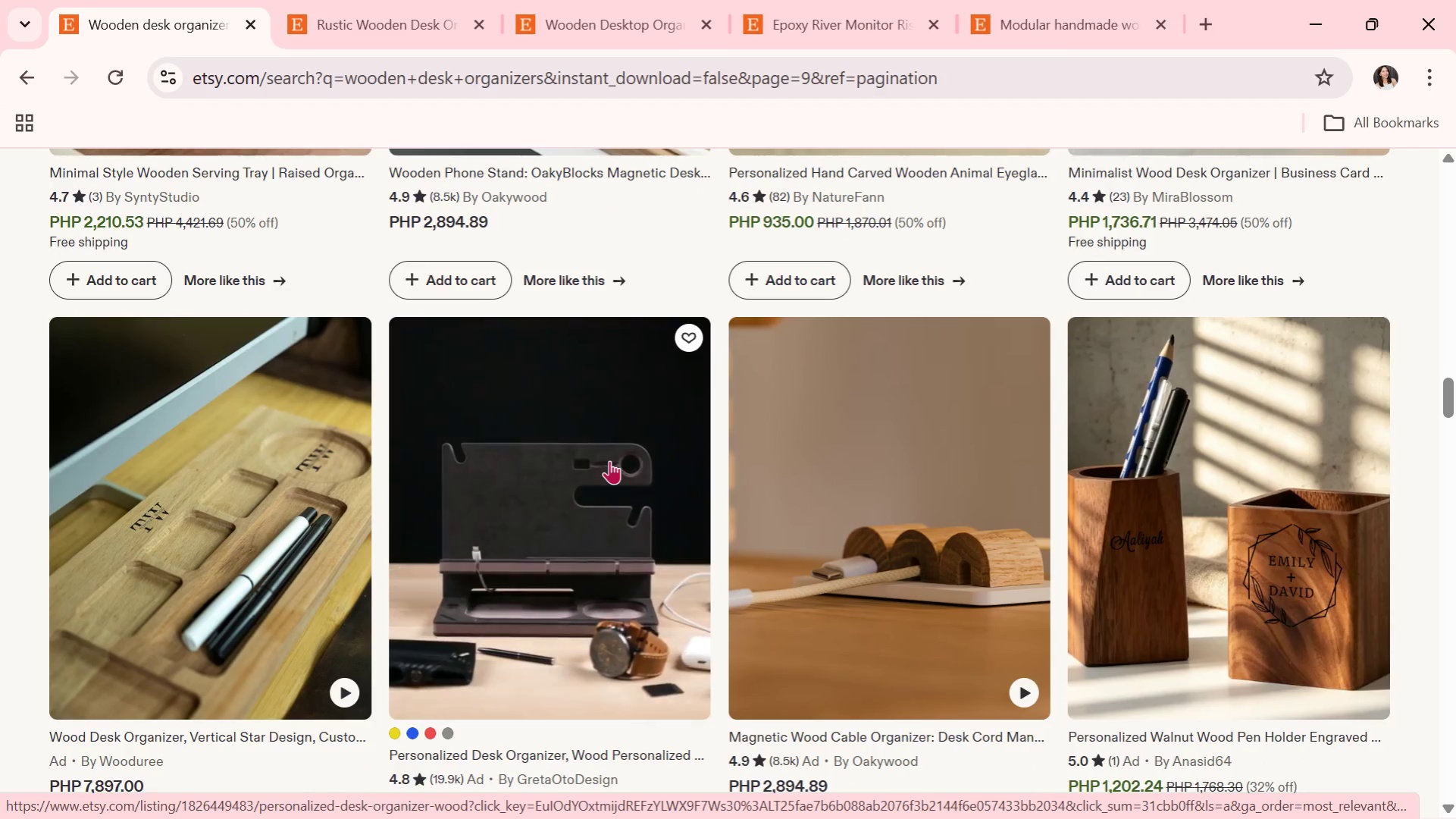 
scroll: coordinate [466, 493], scroll_direction: down, amount: 4.0
 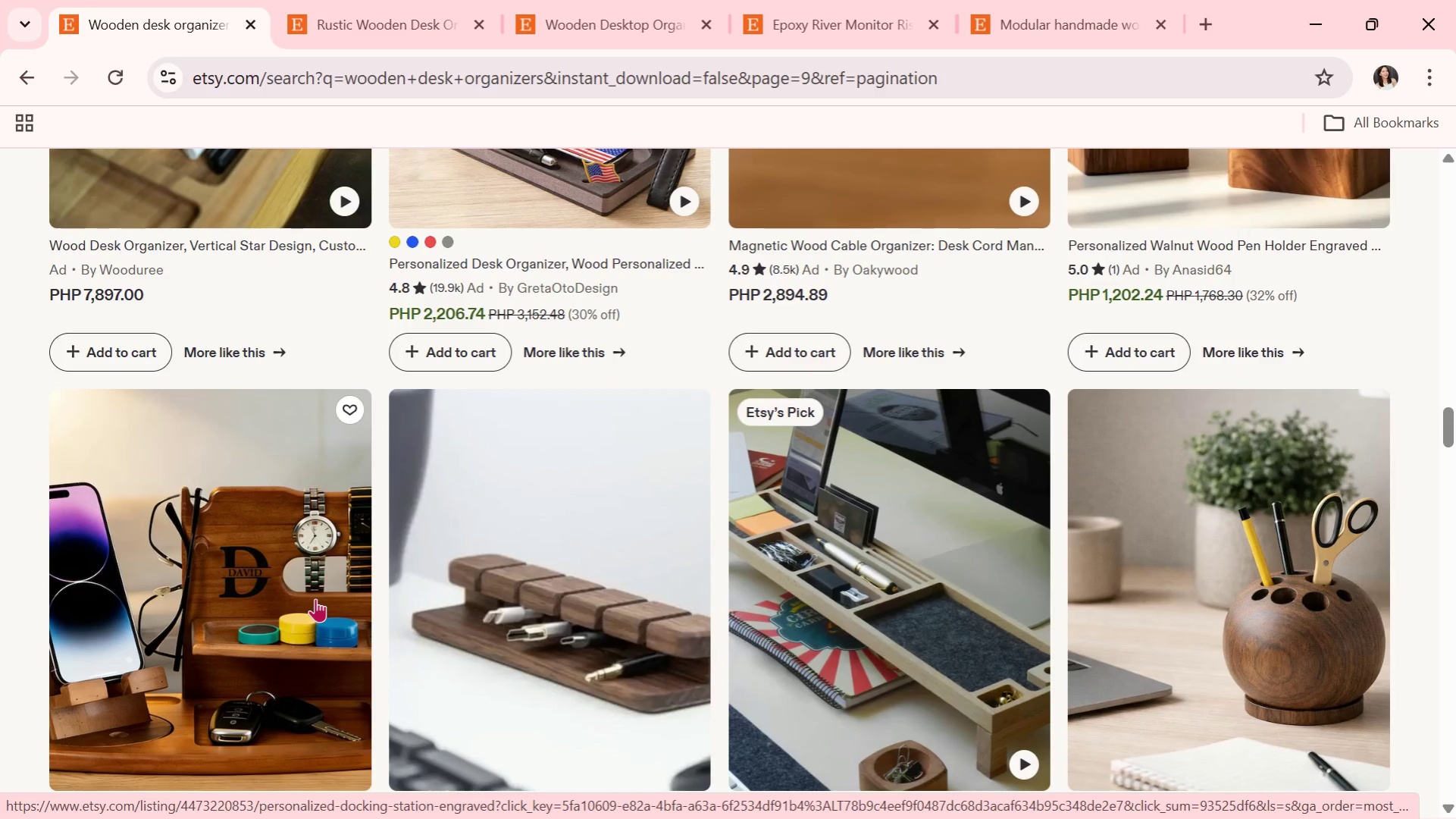 
left_click([186, 574])
 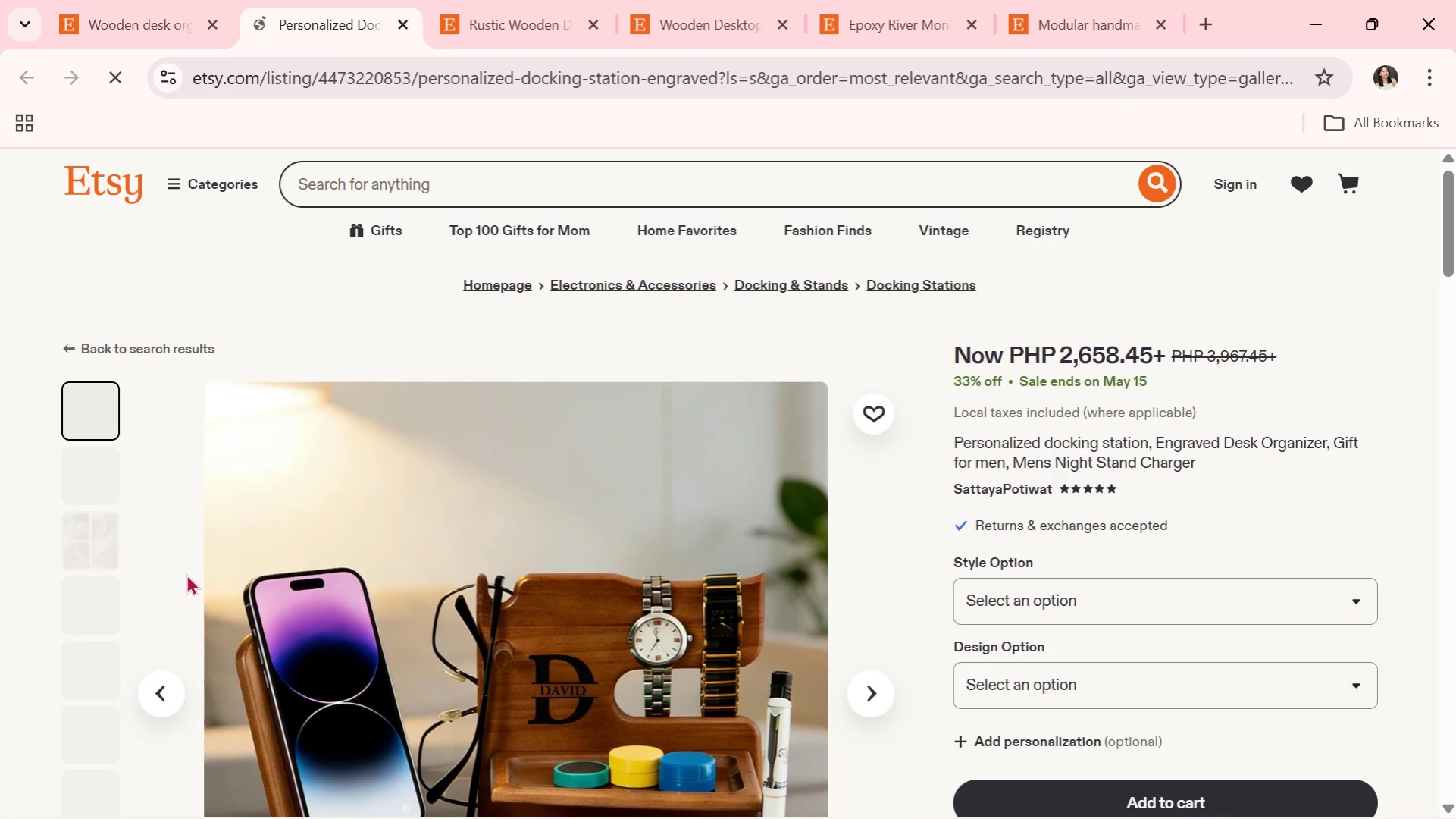 
scroll: coordinate [520, 557], scroll_direction: down, amount: 2.0
 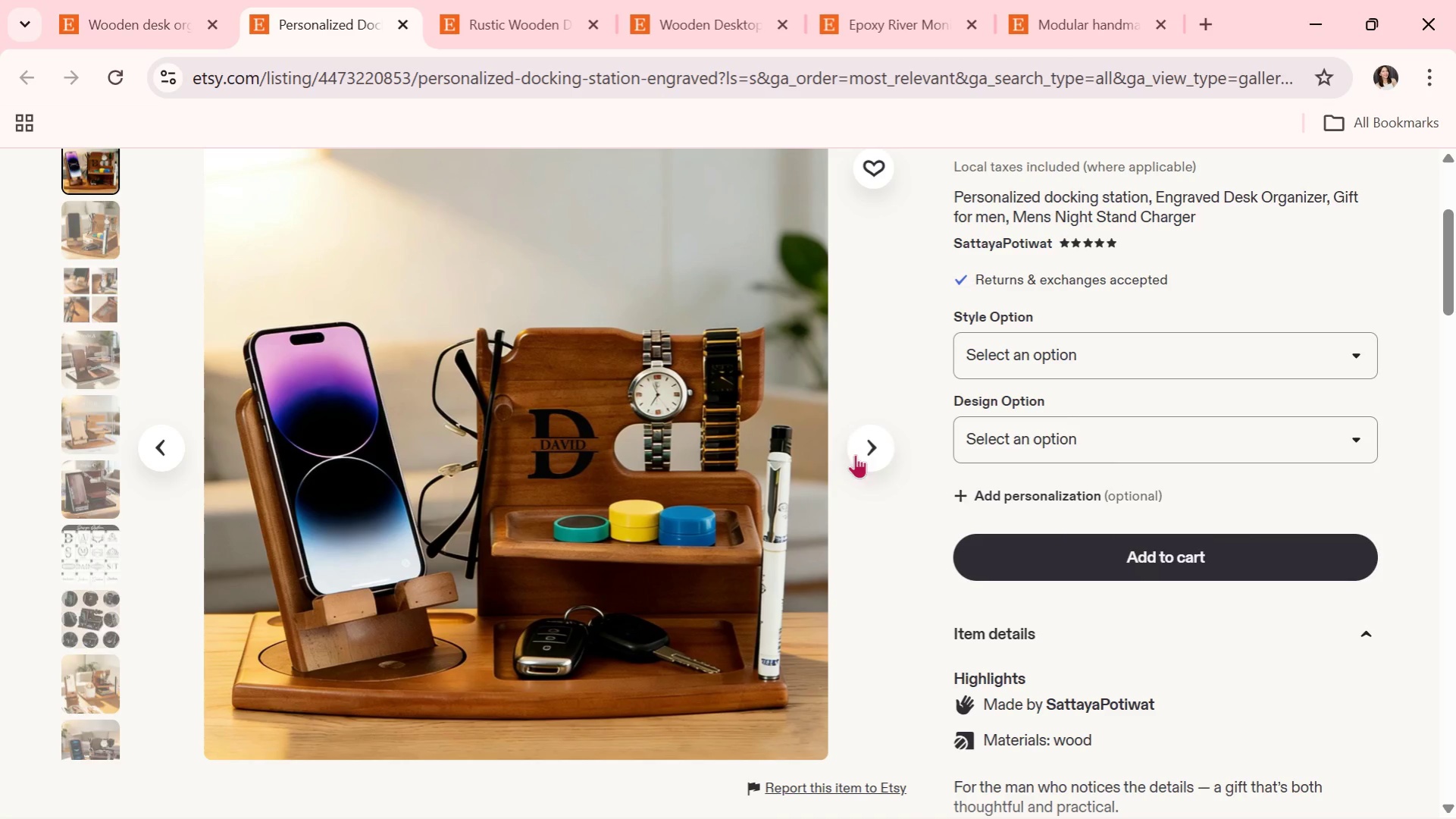 
left_click([861, 450])
 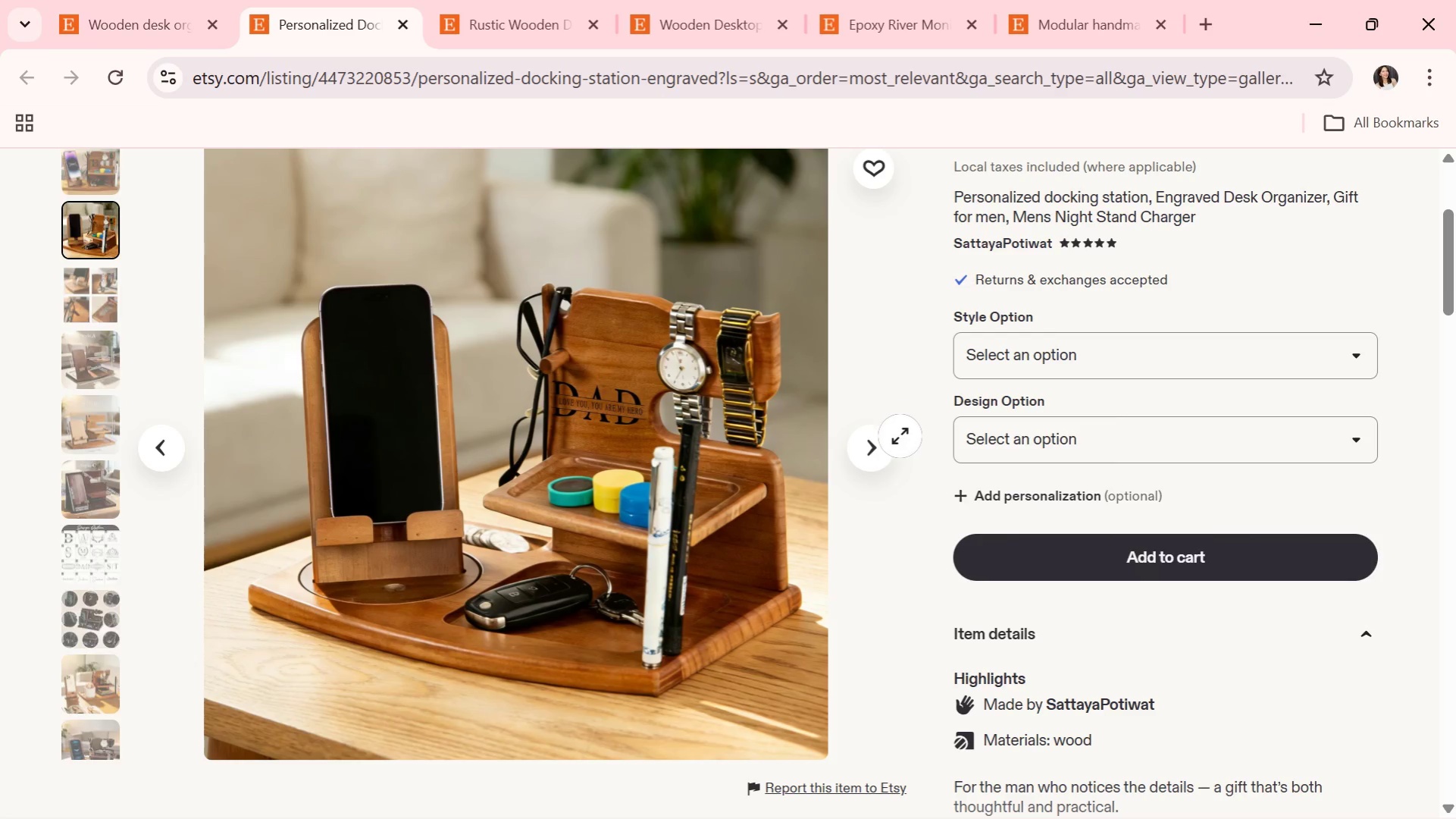 
left_click([881, 447])
 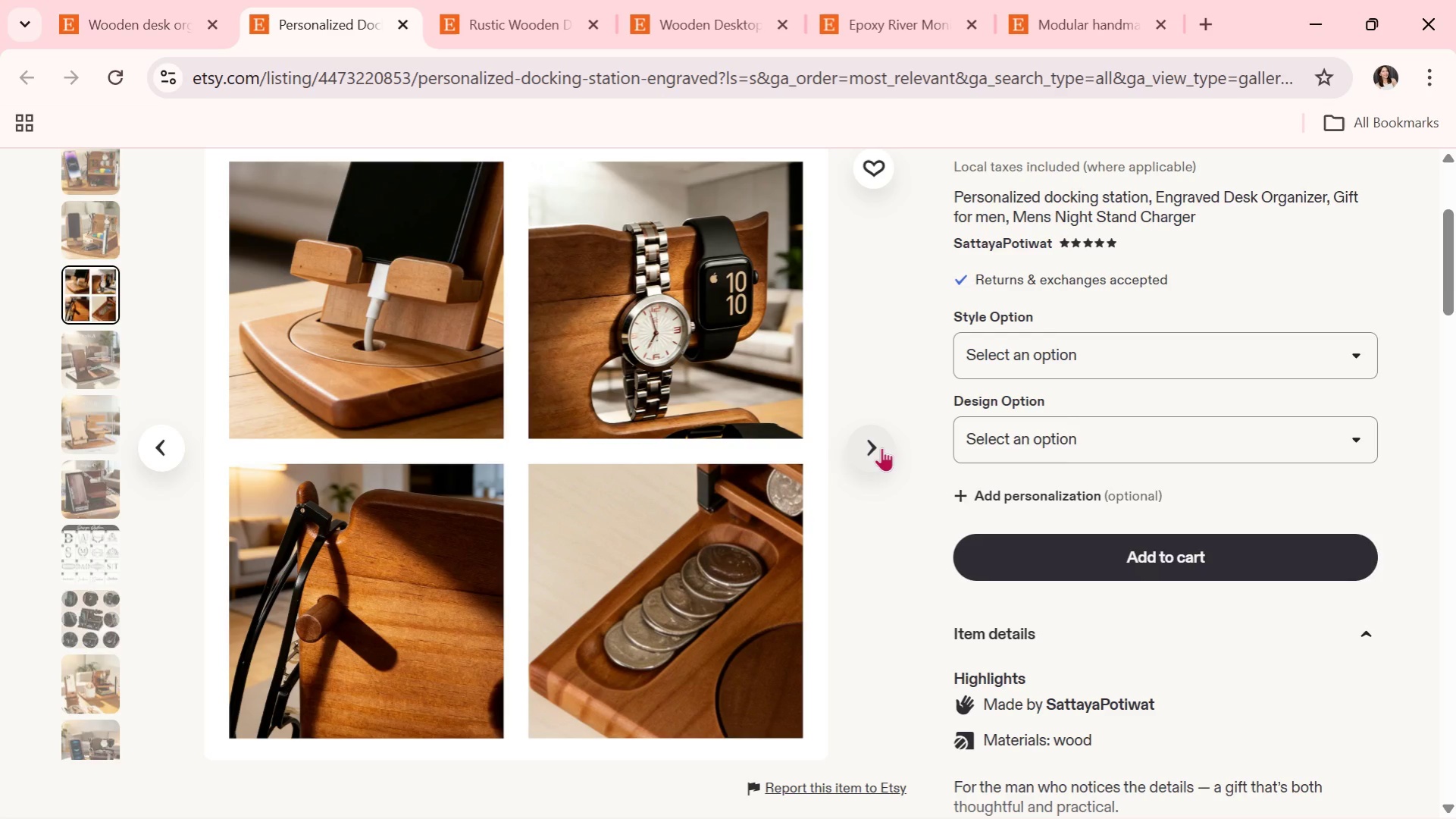 
wait(12.56)
 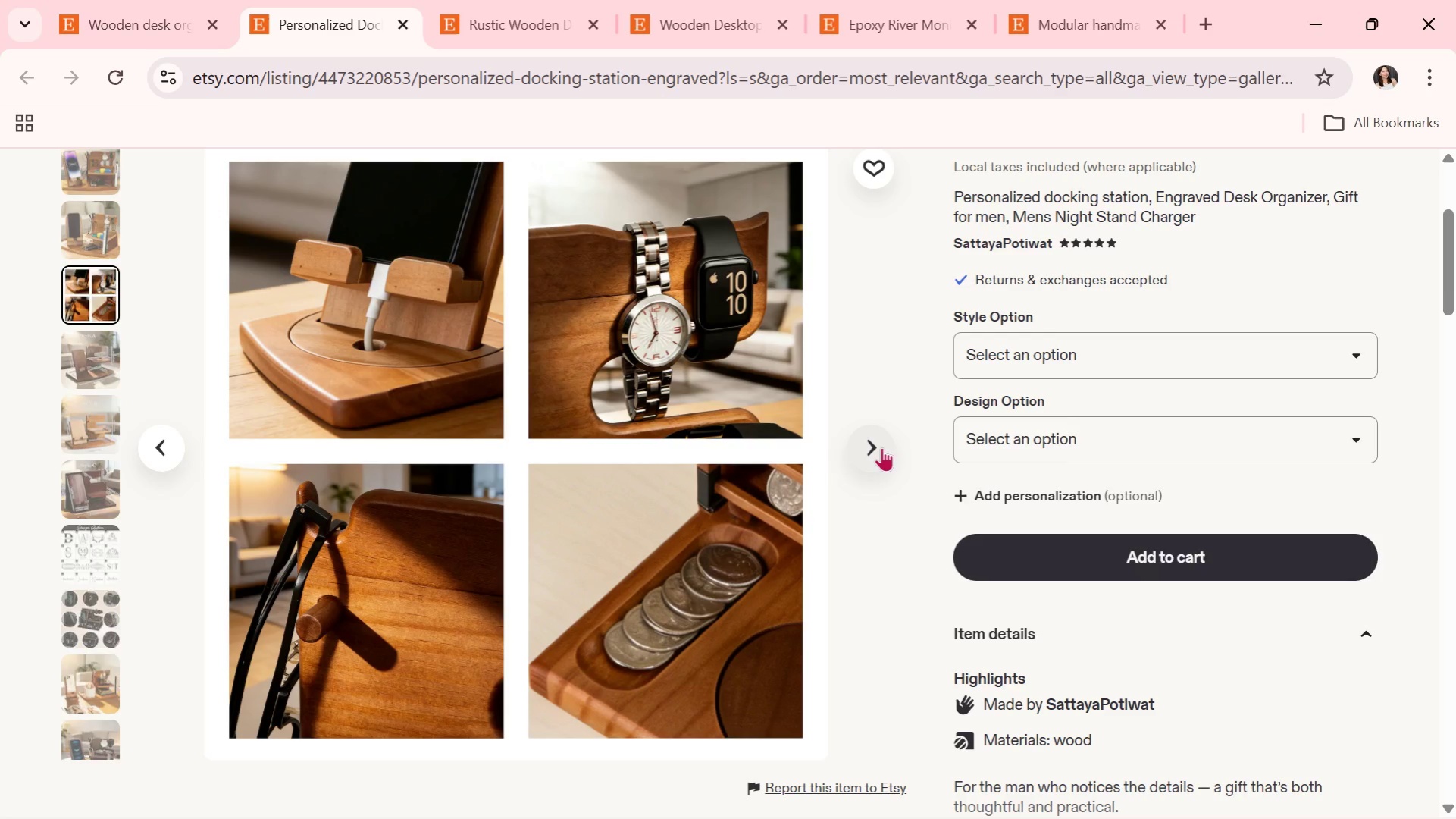 
left_click([881, 447])
 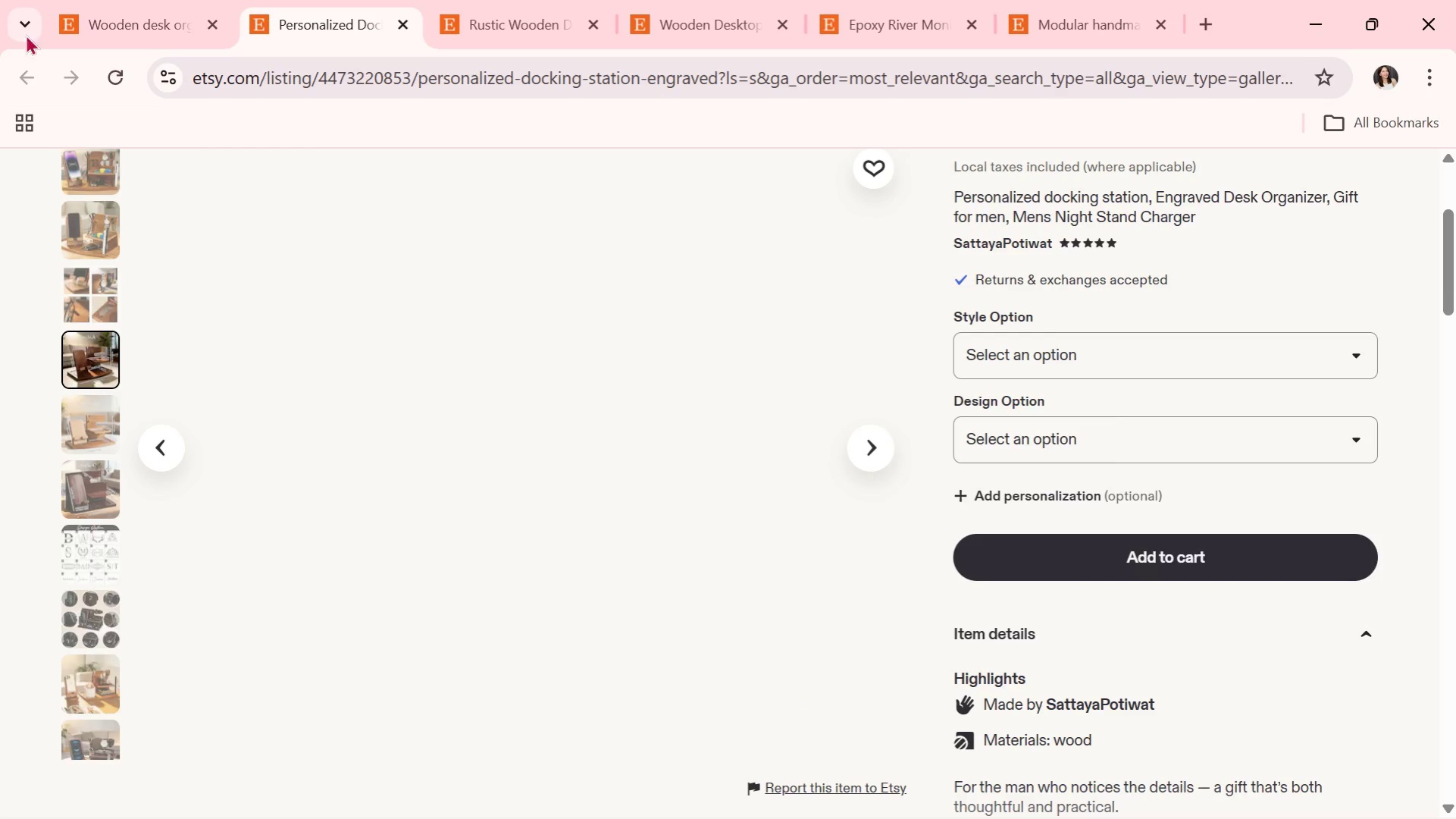 
left_click([74, 0])
 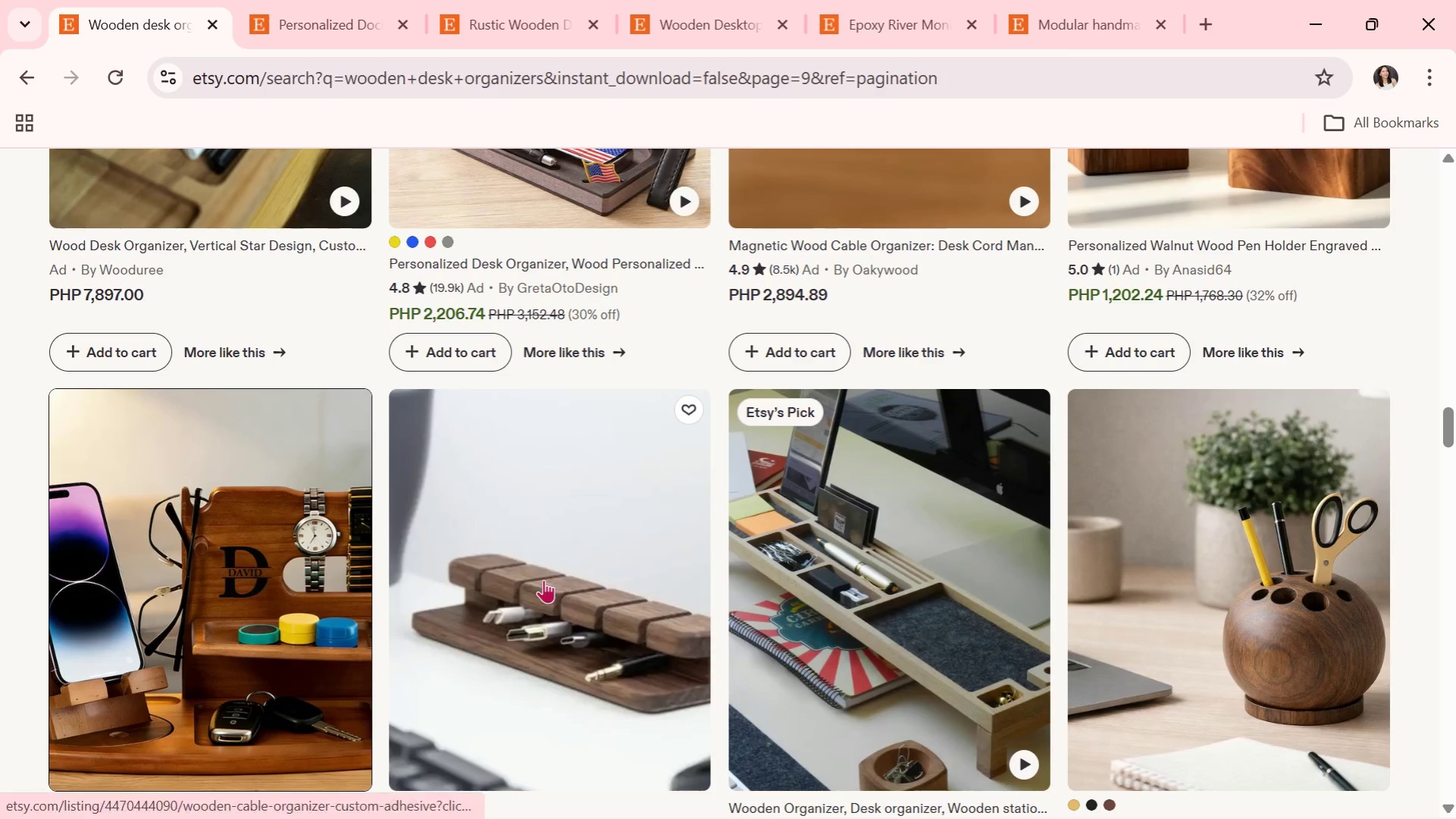 
scroll: coordinate [543, 579], scroll_direction: down, amount: 3.0
 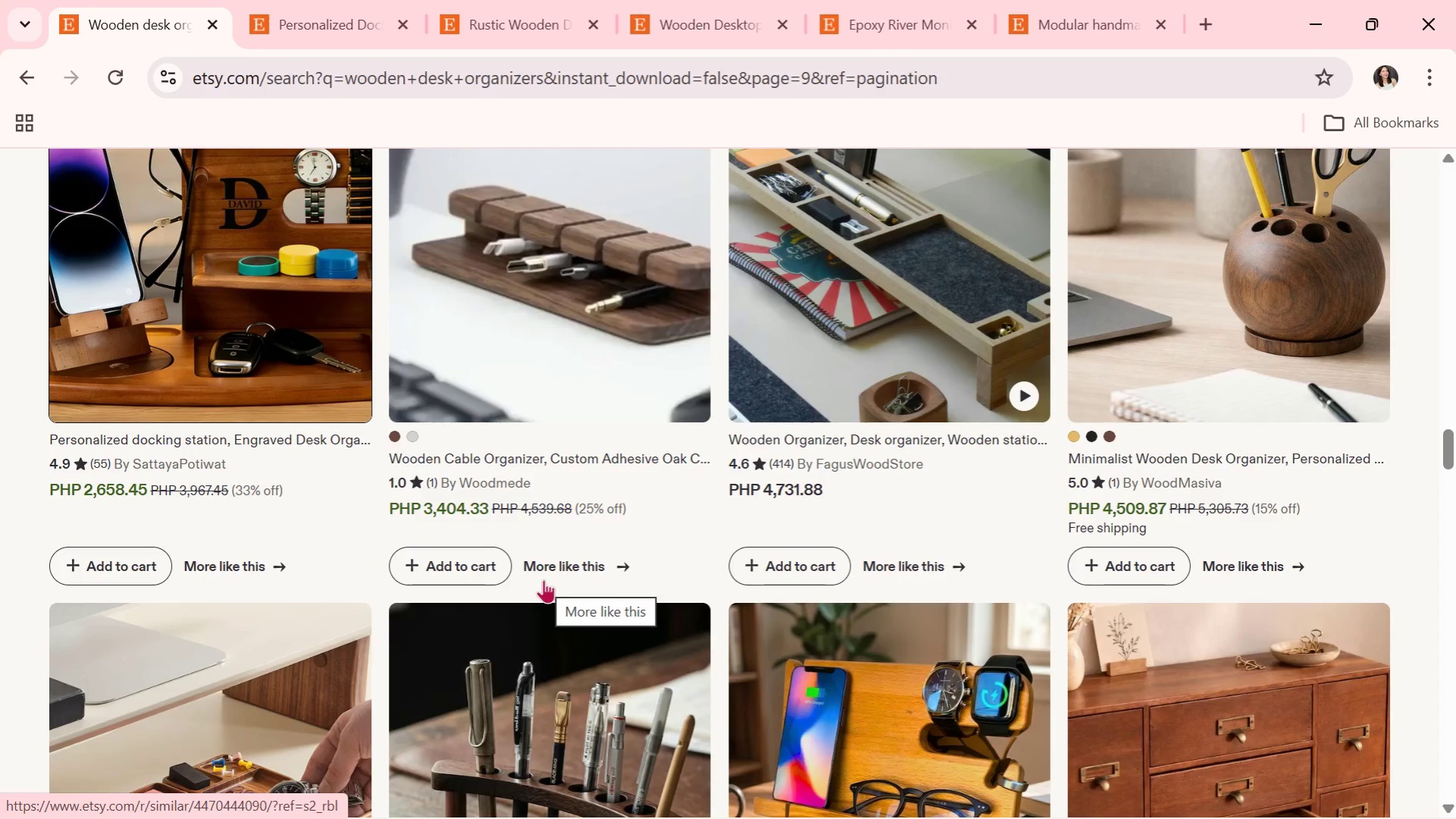 
wait(5.5)
 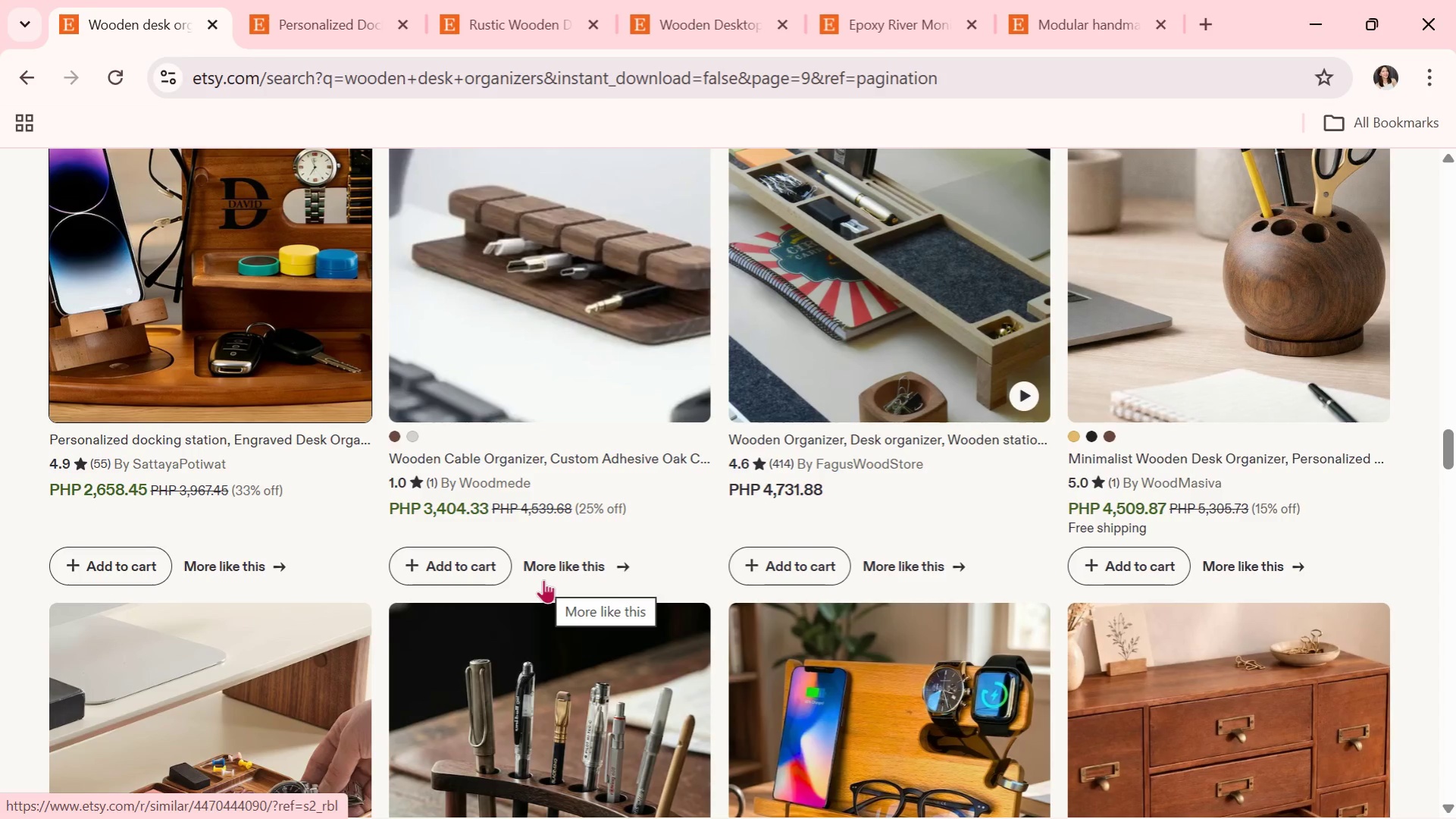 
scroll: coordinate [543, 579], scroll_direction: down, amount: 1.0
 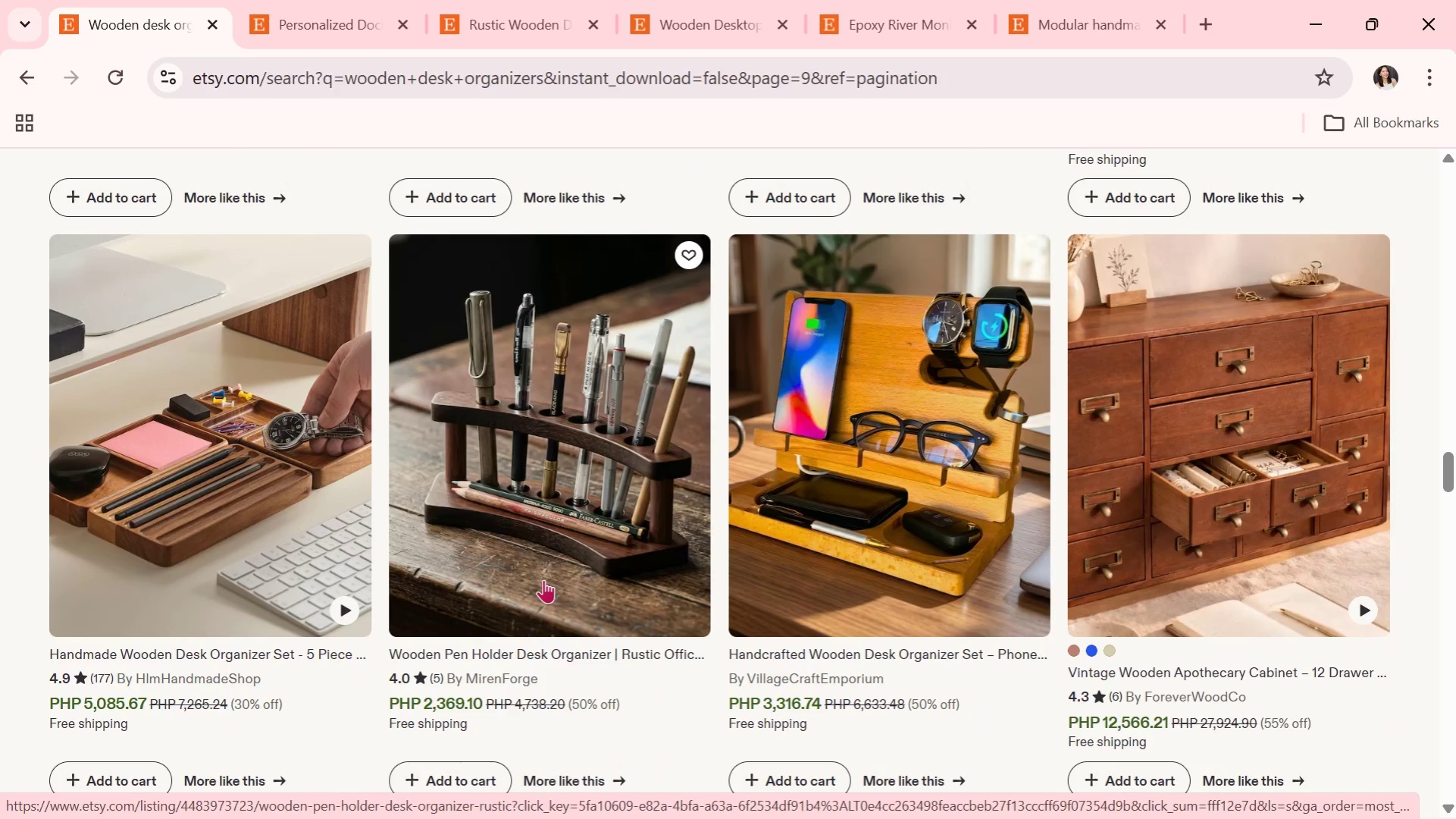 
wait(5.12)
 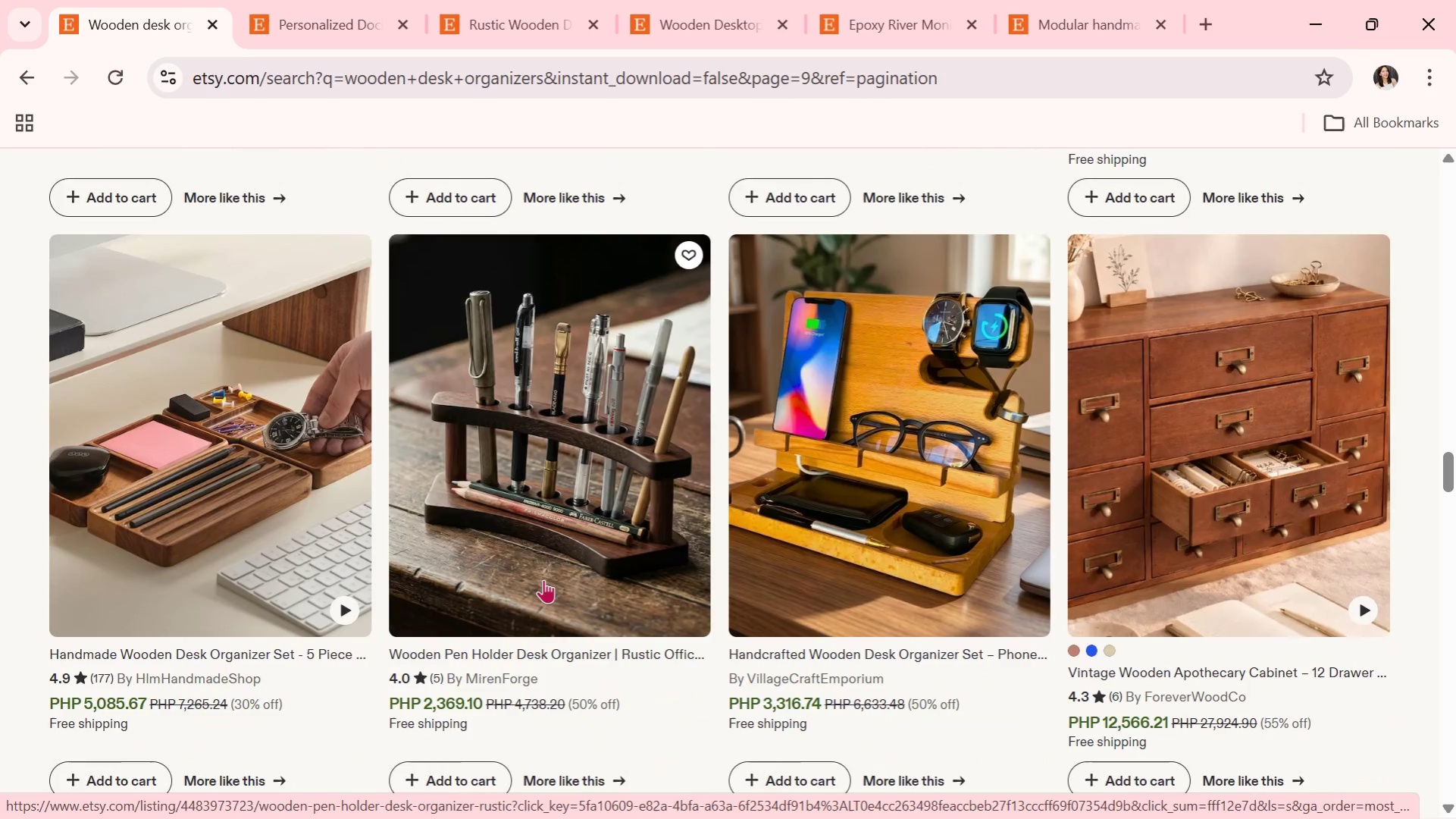 
scroll: coordinate [543, 579], scroll_direction: down, amount: 3.0
 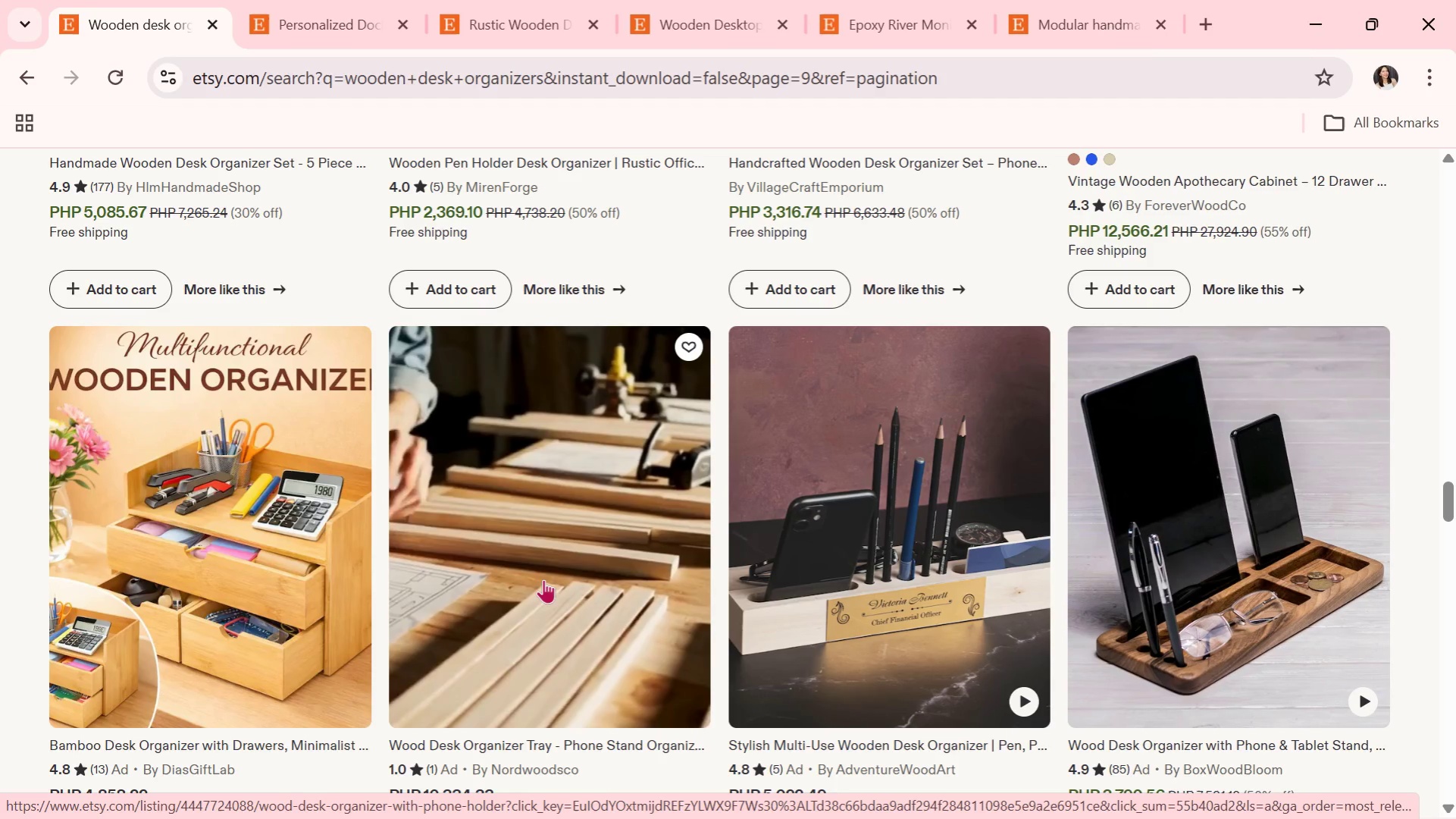 
wait(6.61)
 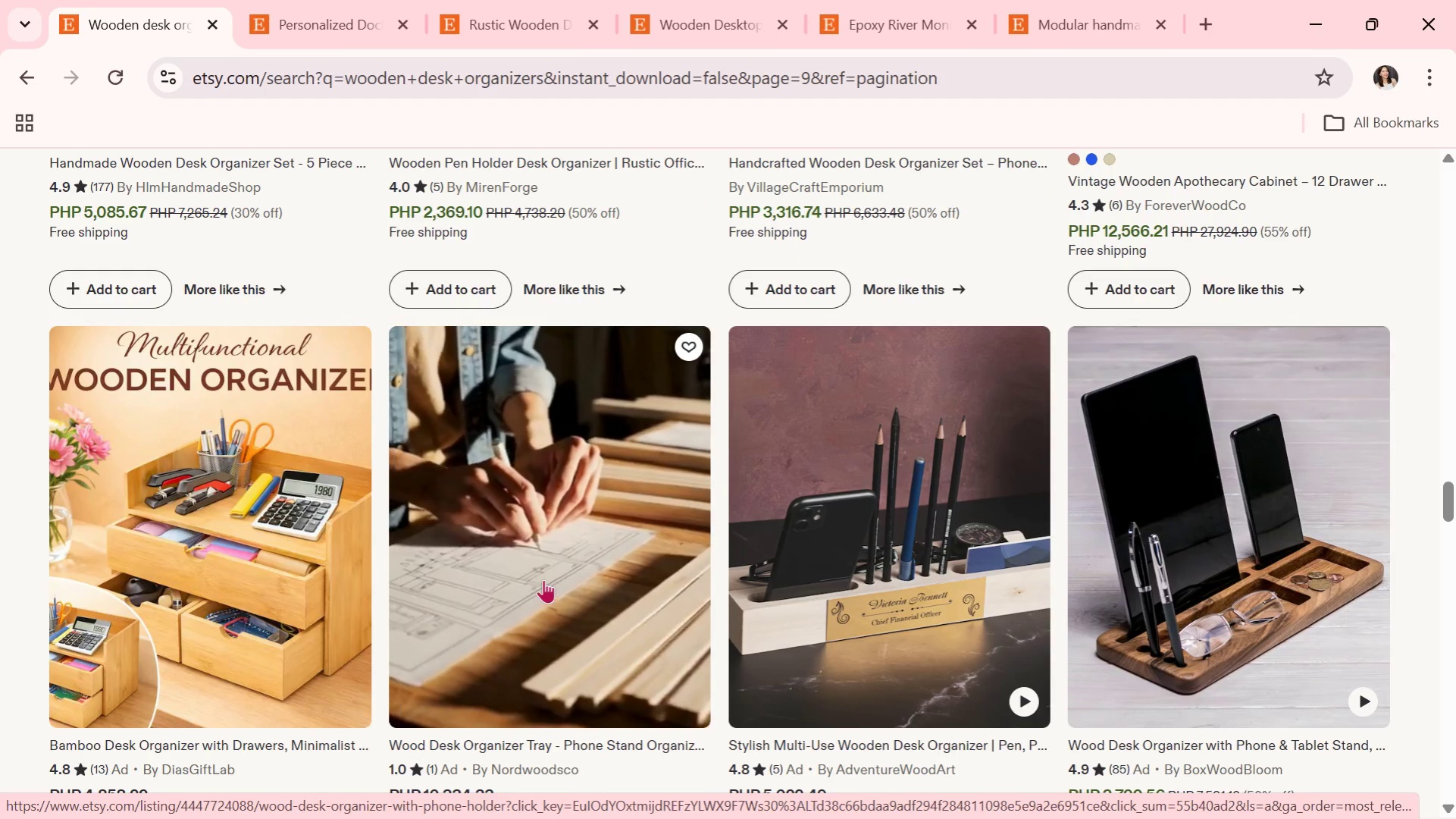 
scroll: coordinate [624, 380], scroll_direction: down, amount: 11.0
 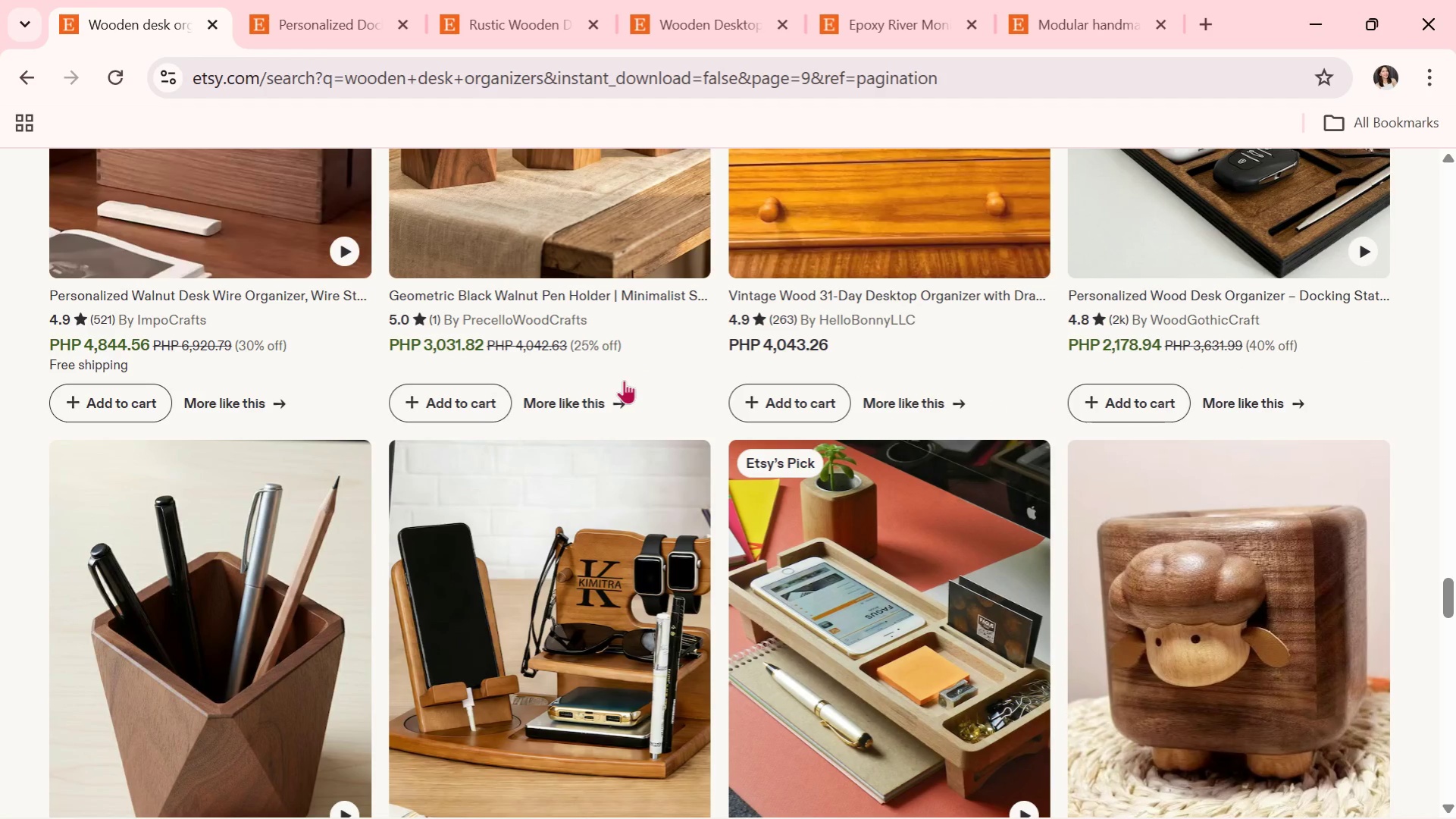 
scroll: coordinate [624, 380], scroll_direction: down, amount: 1.0
 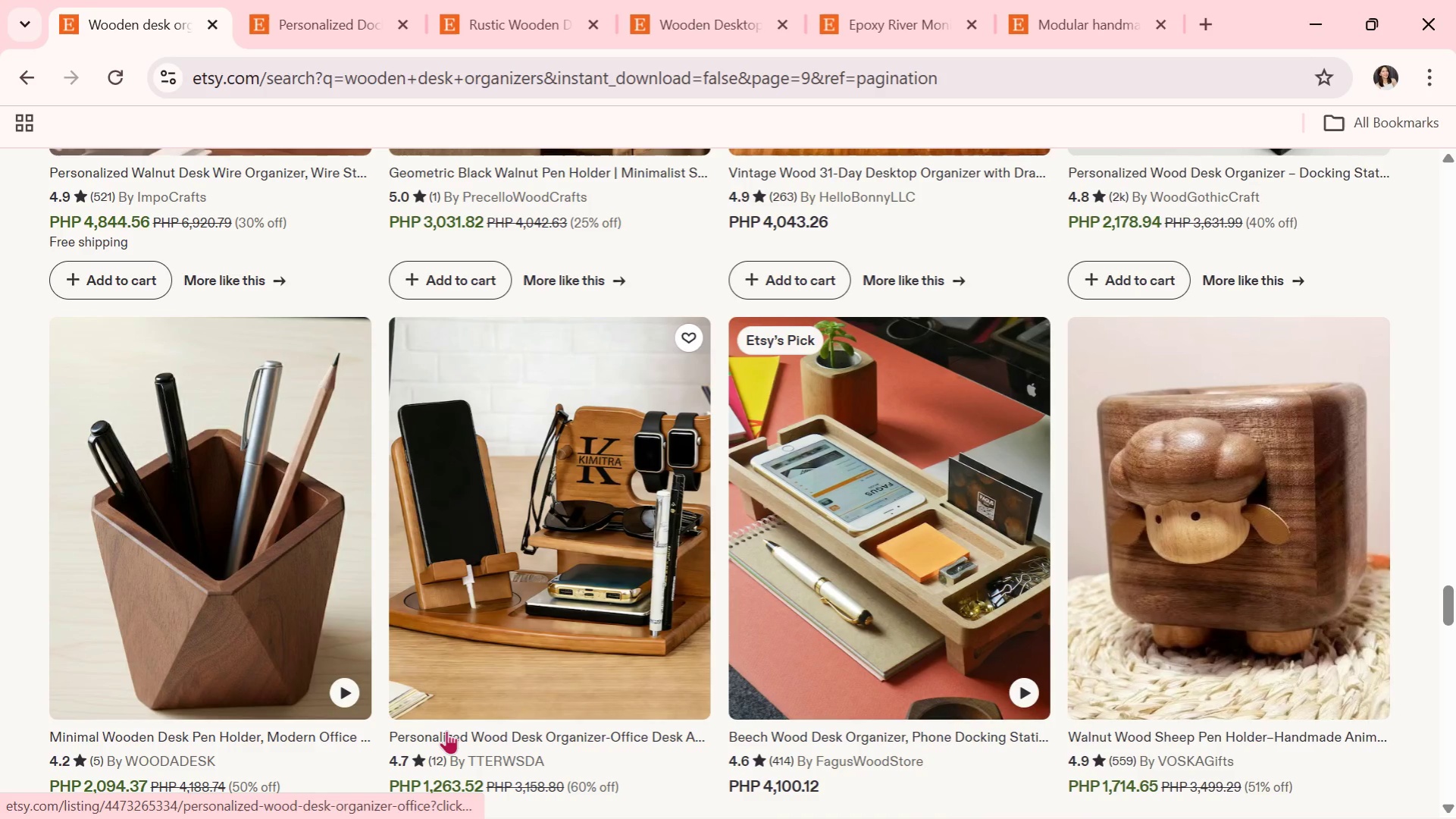 
wait(18.17)
 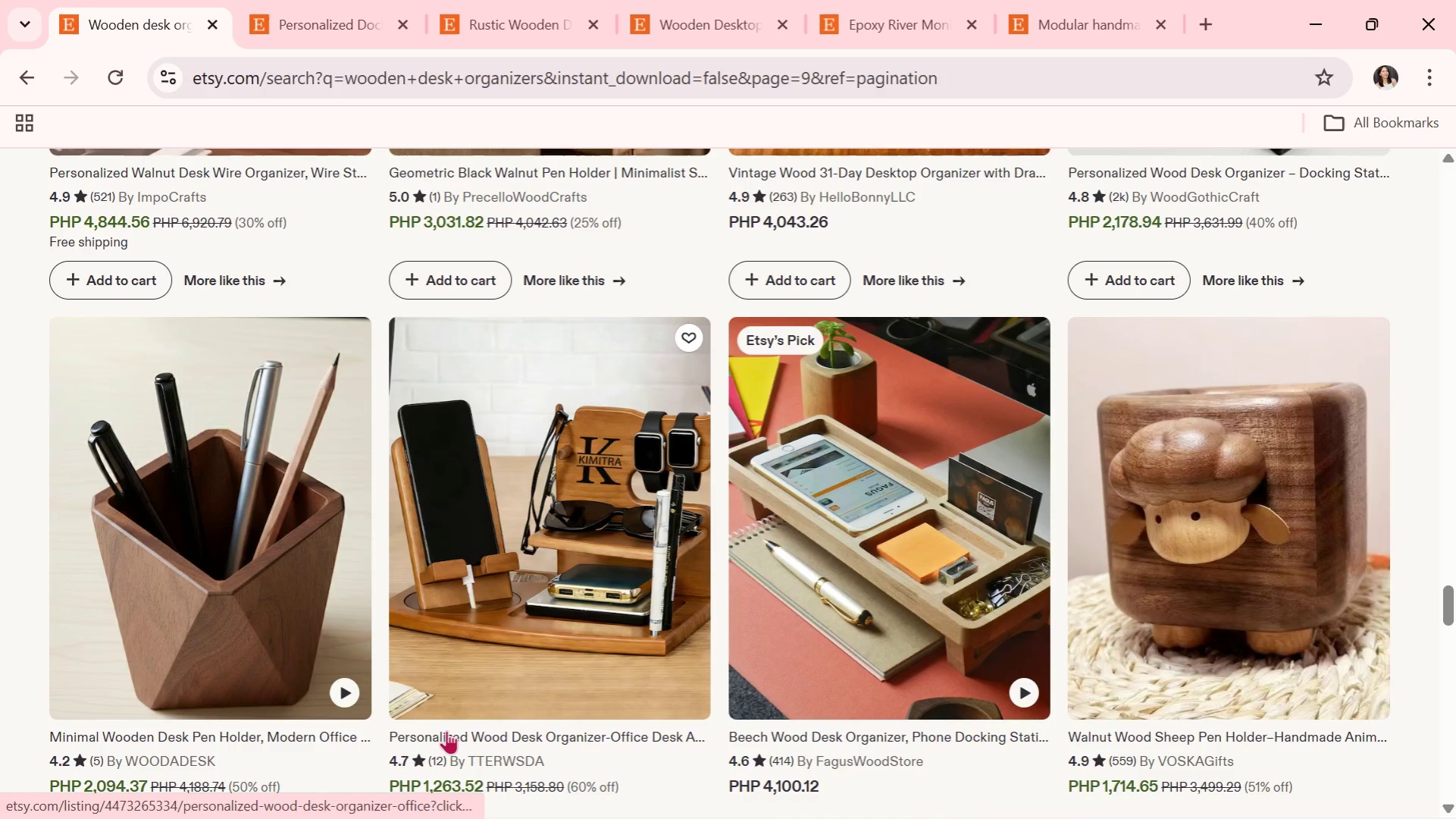 
scroll: coordinate [464, 566], scroll_direction: down, amount: 1.0
 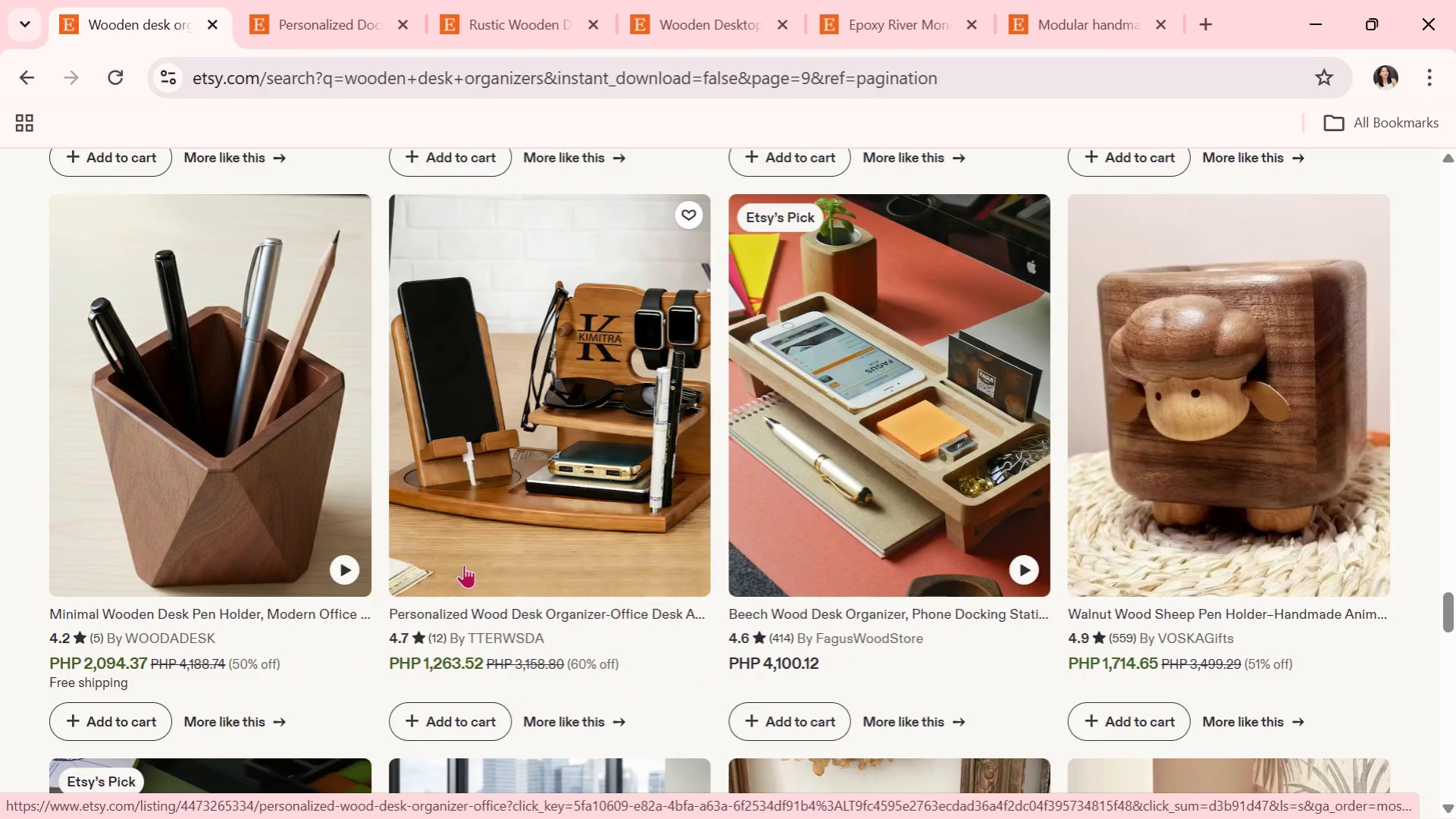 
wait(7.02)
 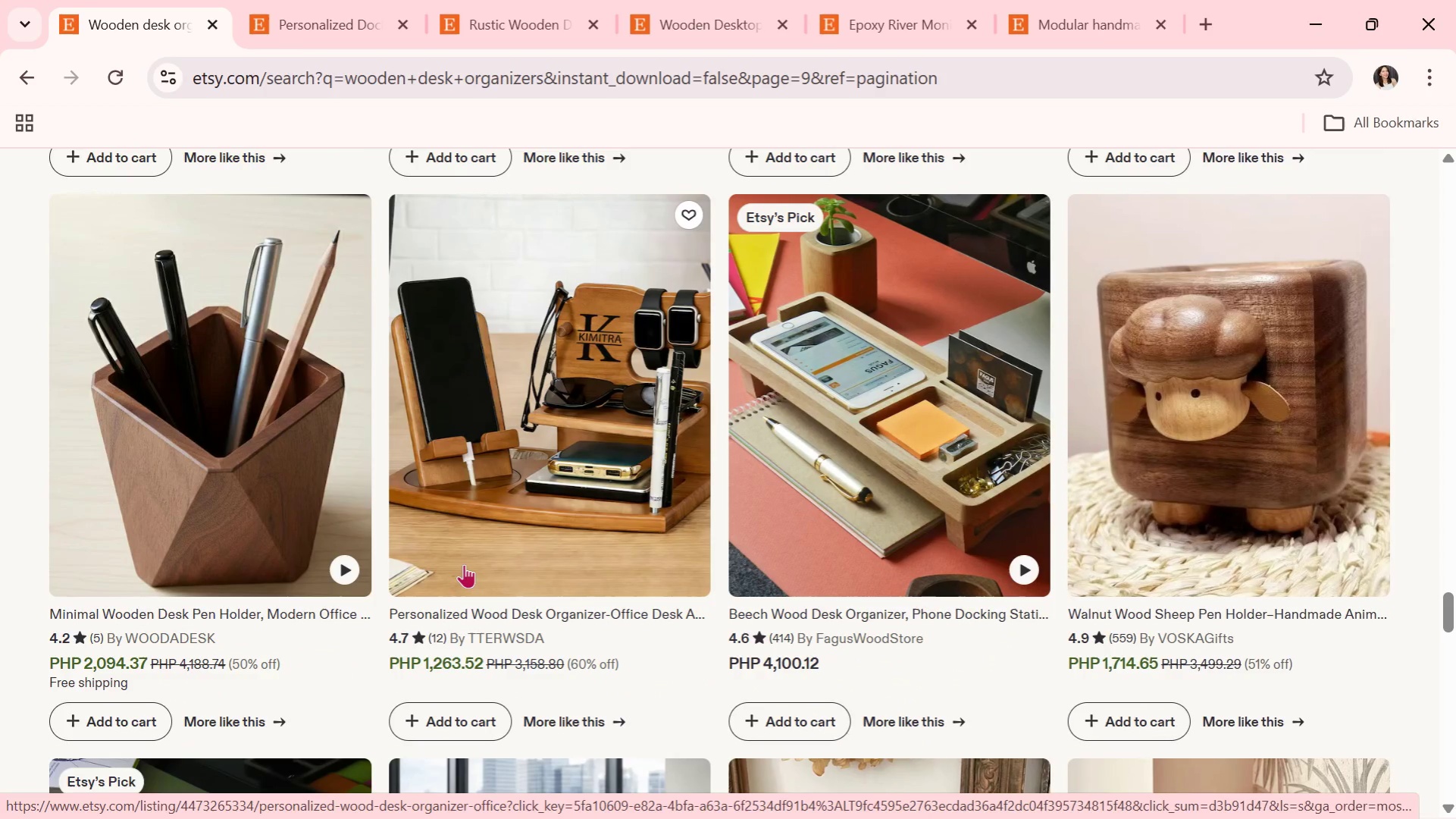 
scroll: coordinate [464, 564], scroll_direction: down, amount: 2.0
 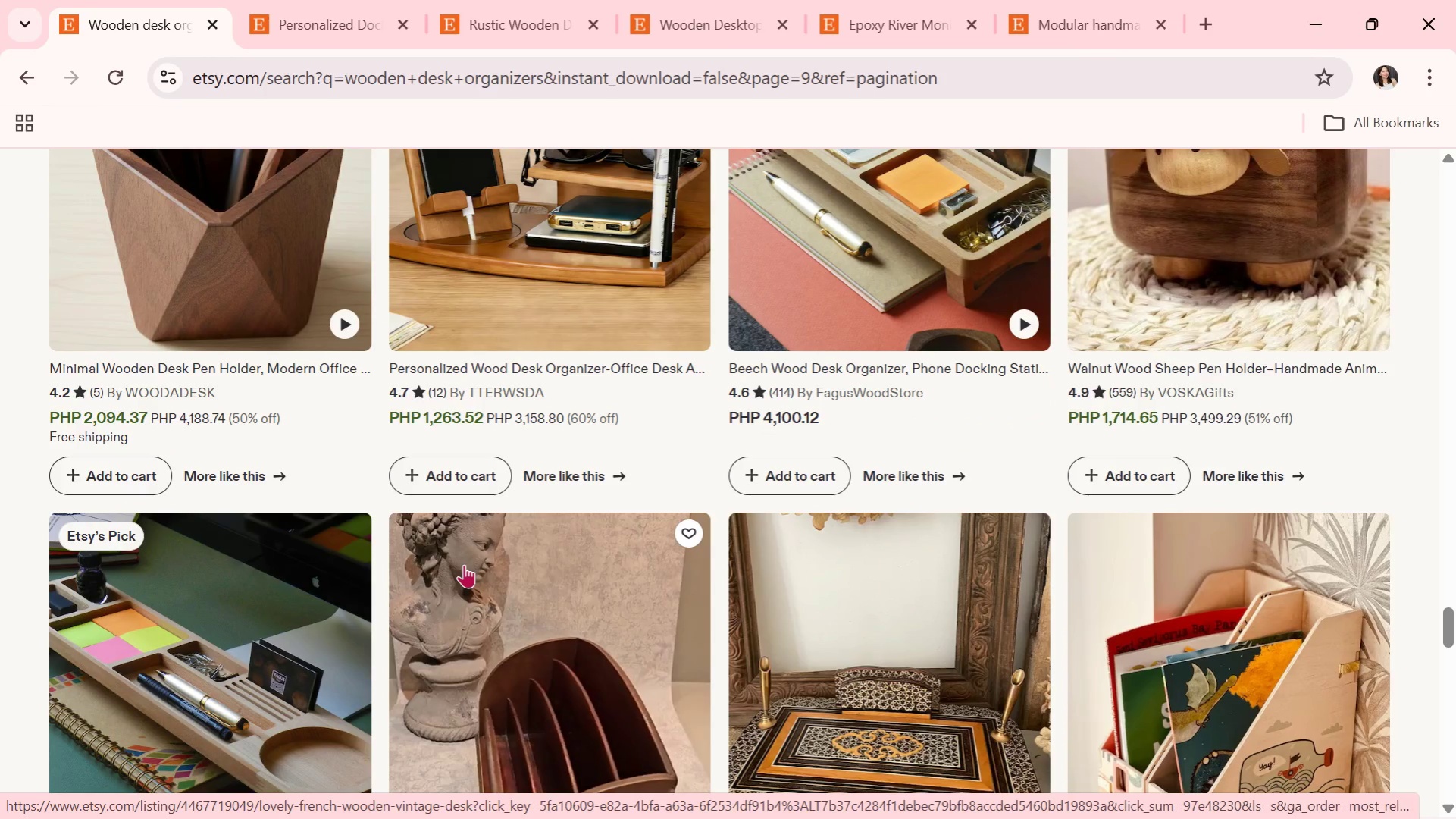 
wait(6.83)
 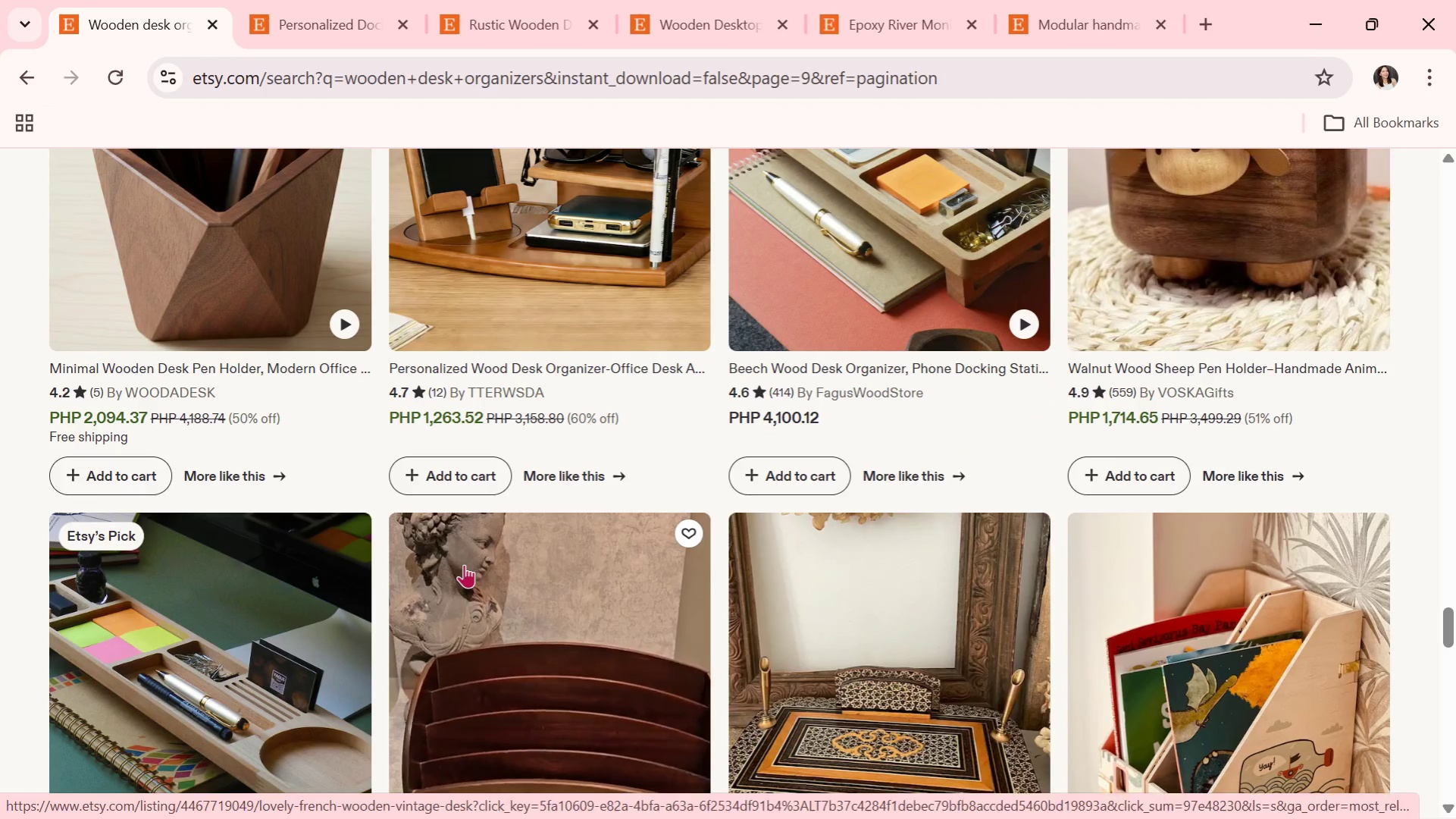 
scroll: coordinate [1010, 460], scroll_direction: down, amount: 4.0
 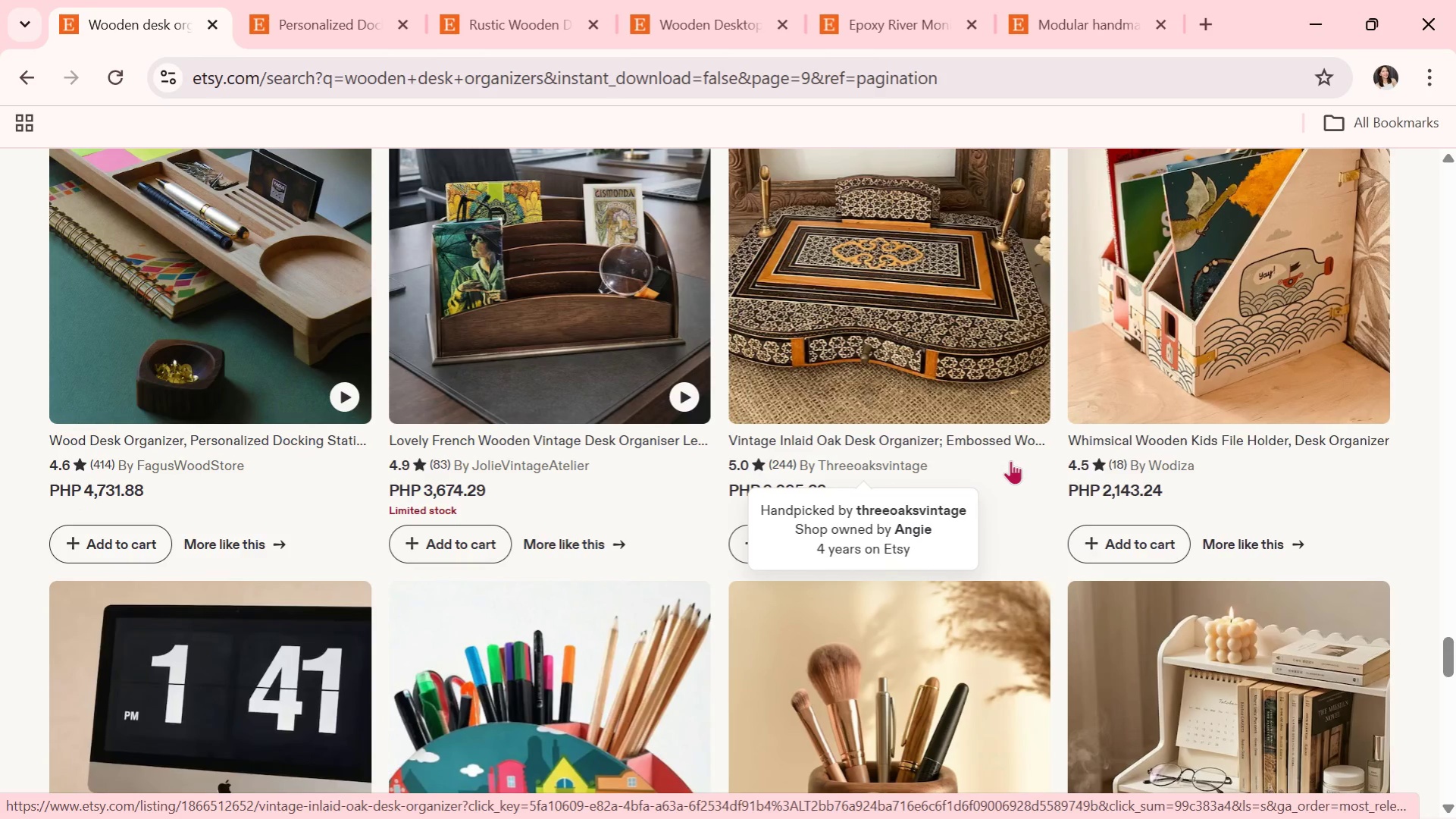 
wait(11.48)
 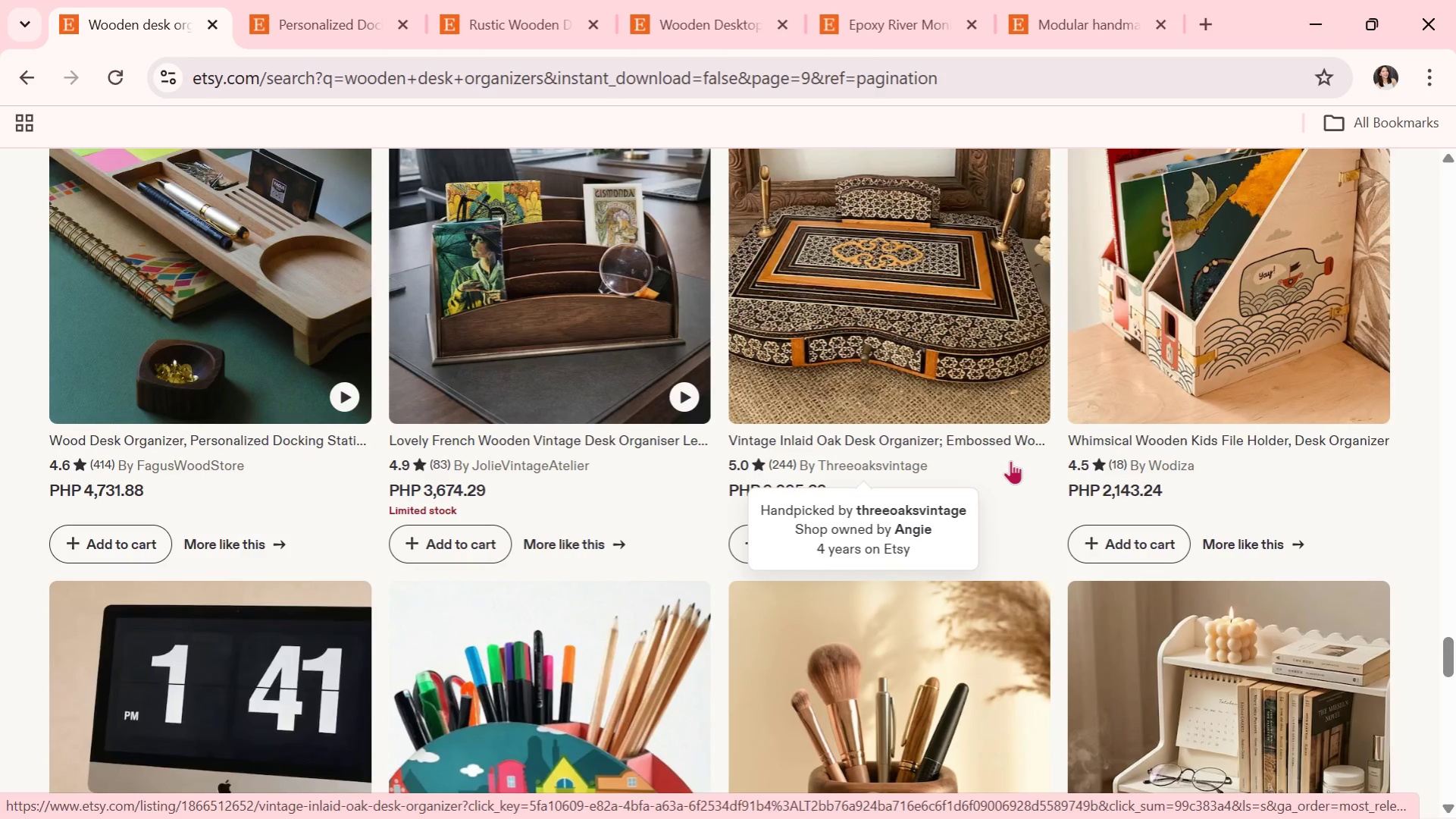 
scroll: coordinate [901, 805], scroll_direction: down, amount: 3.0
 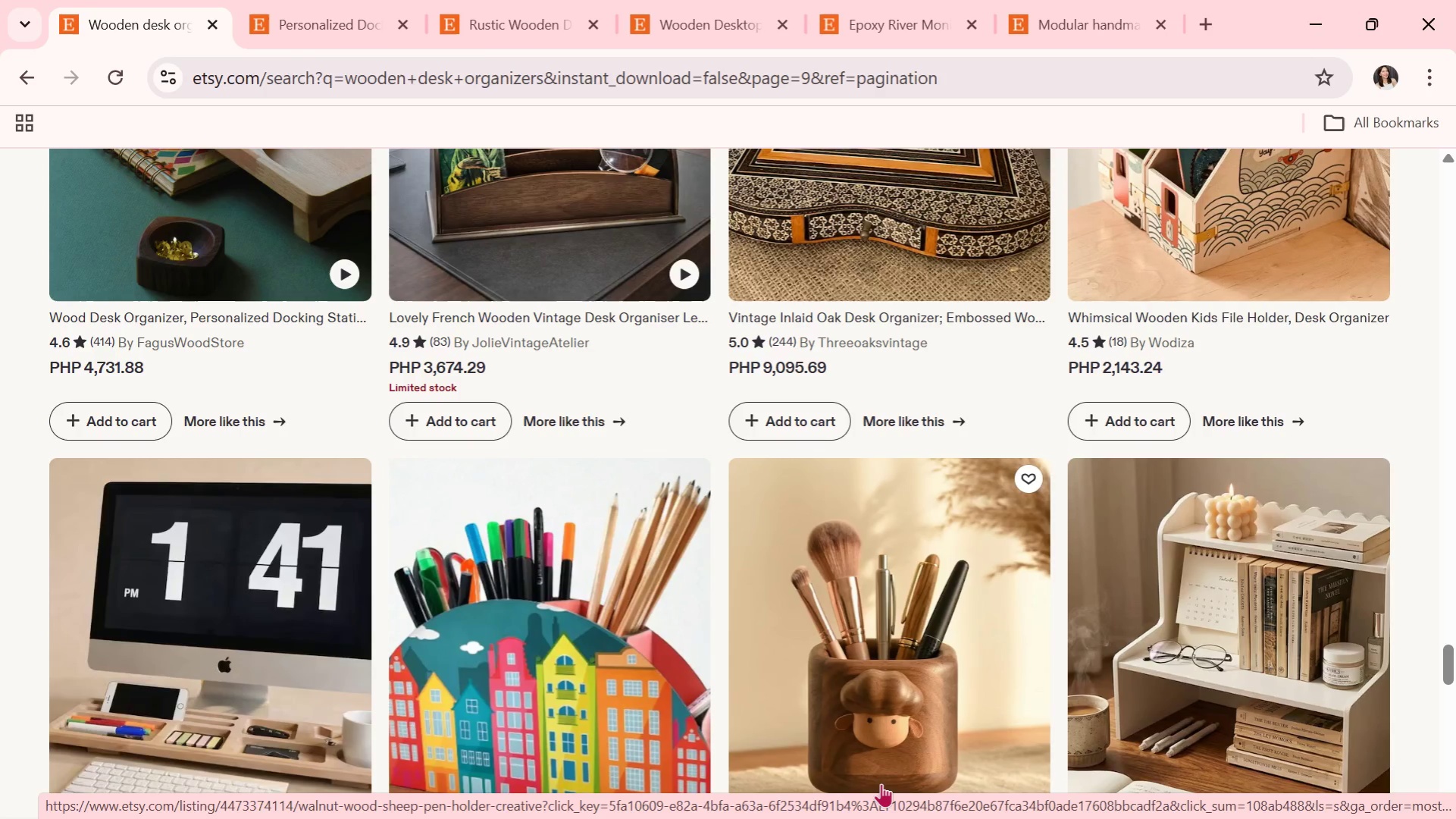 
wait(6.4)
 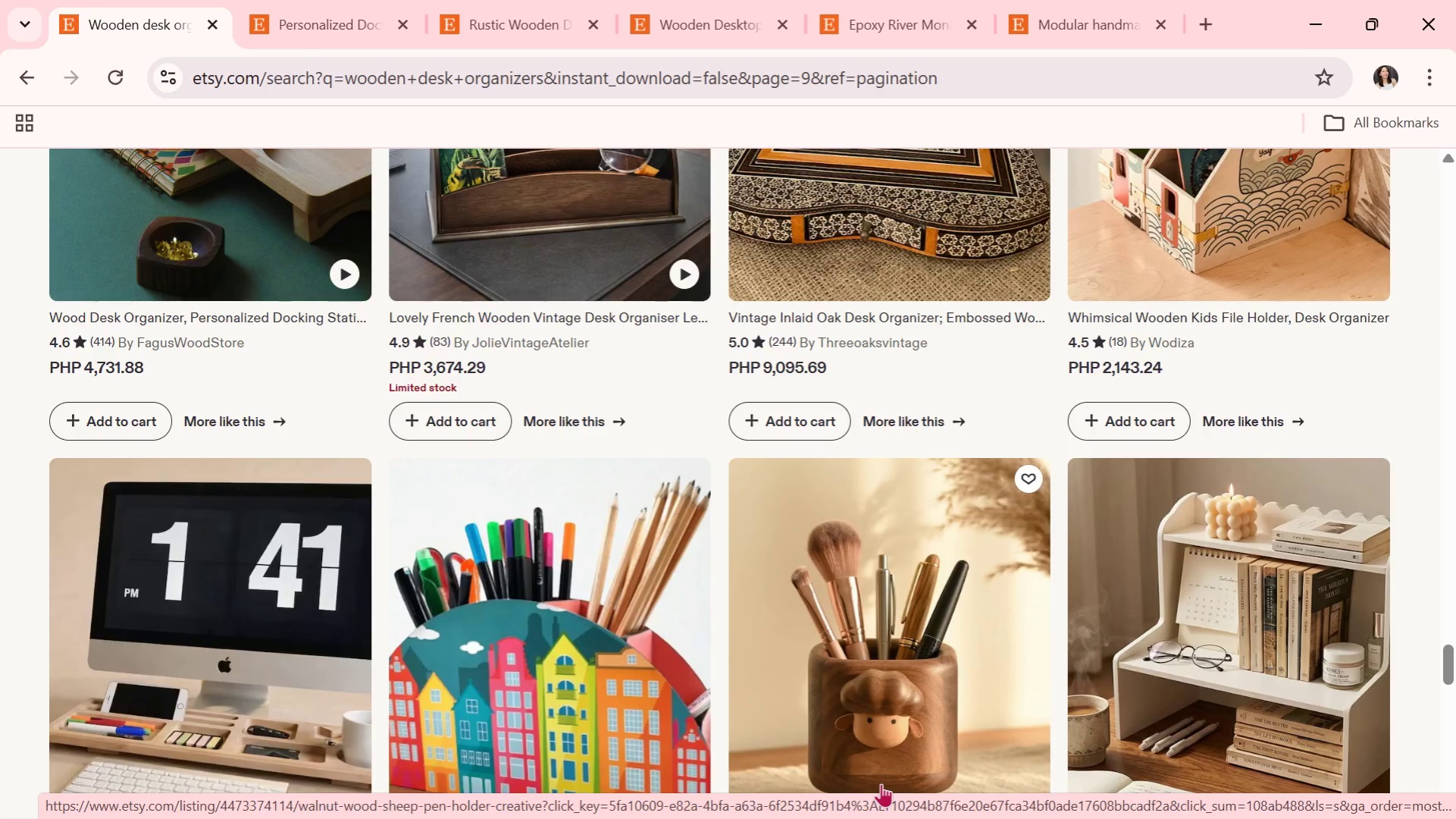 
scroll: coordinate [866, 560], scroll_direction: down, amount: 8.0
 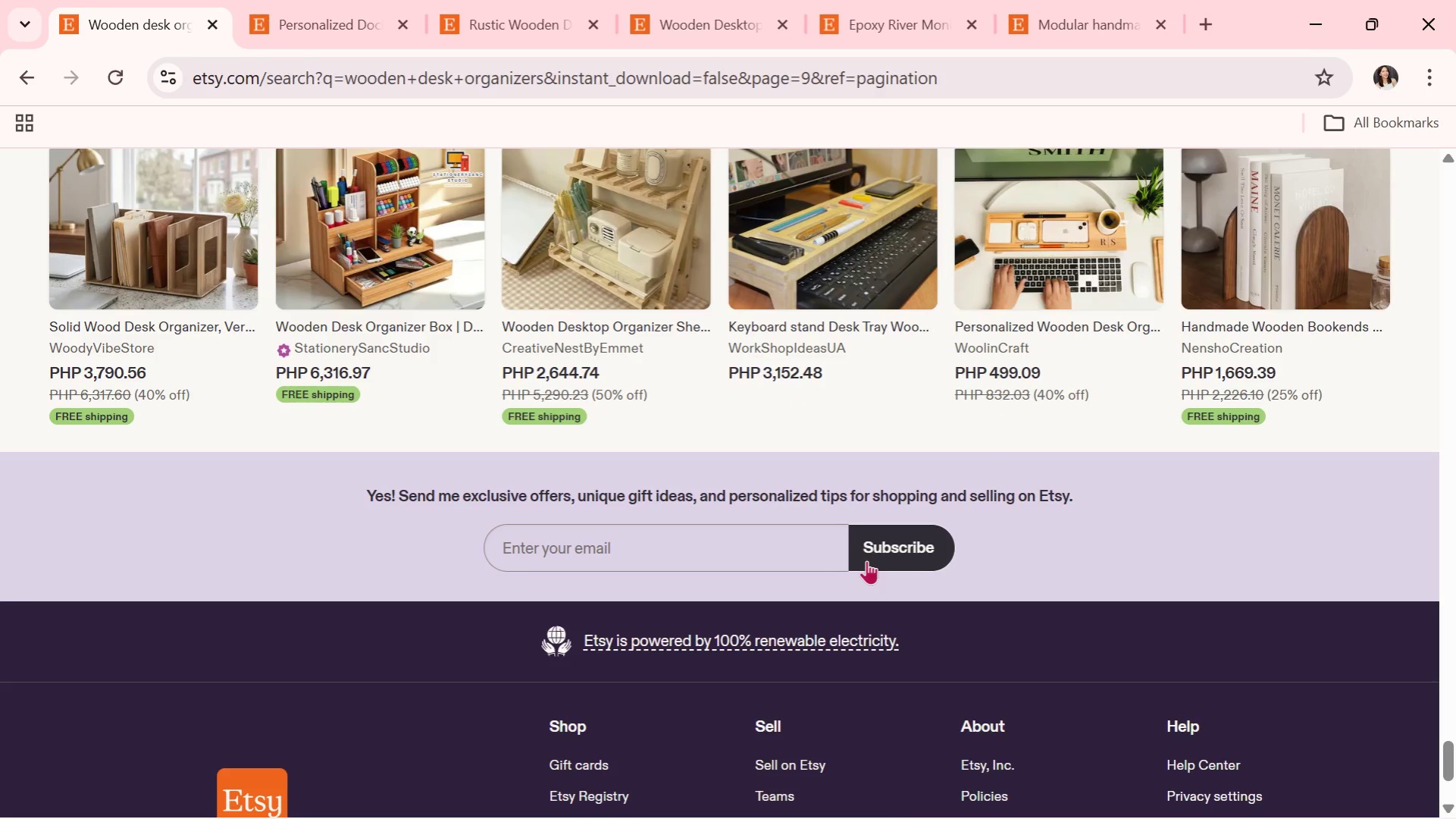 
scroll: coordinate [810, 664], scroll_direction: down, amount: 7.0
 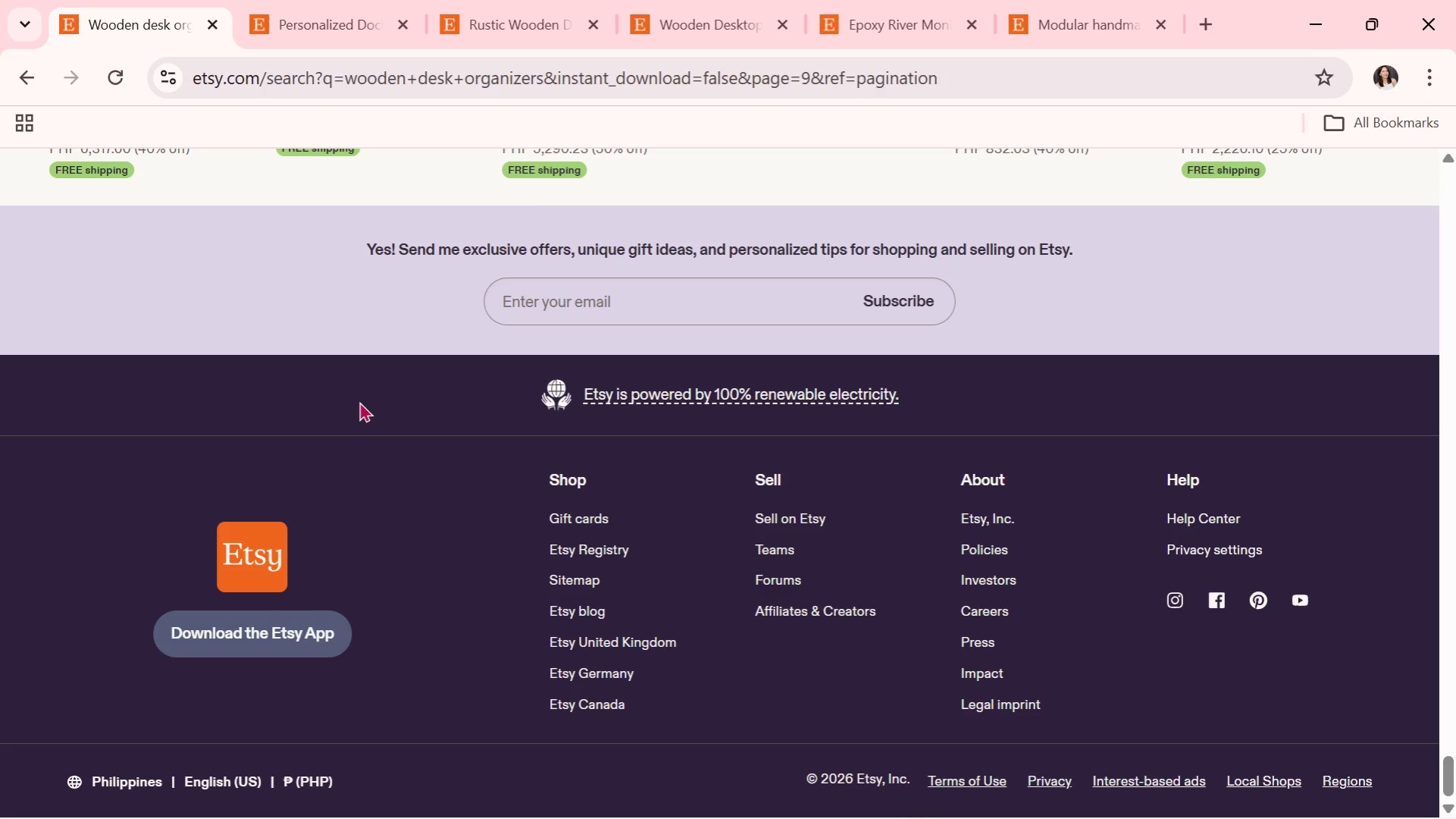 
scroll: coordinate [864, 454], scroll_direction: up, amount: 5.0
 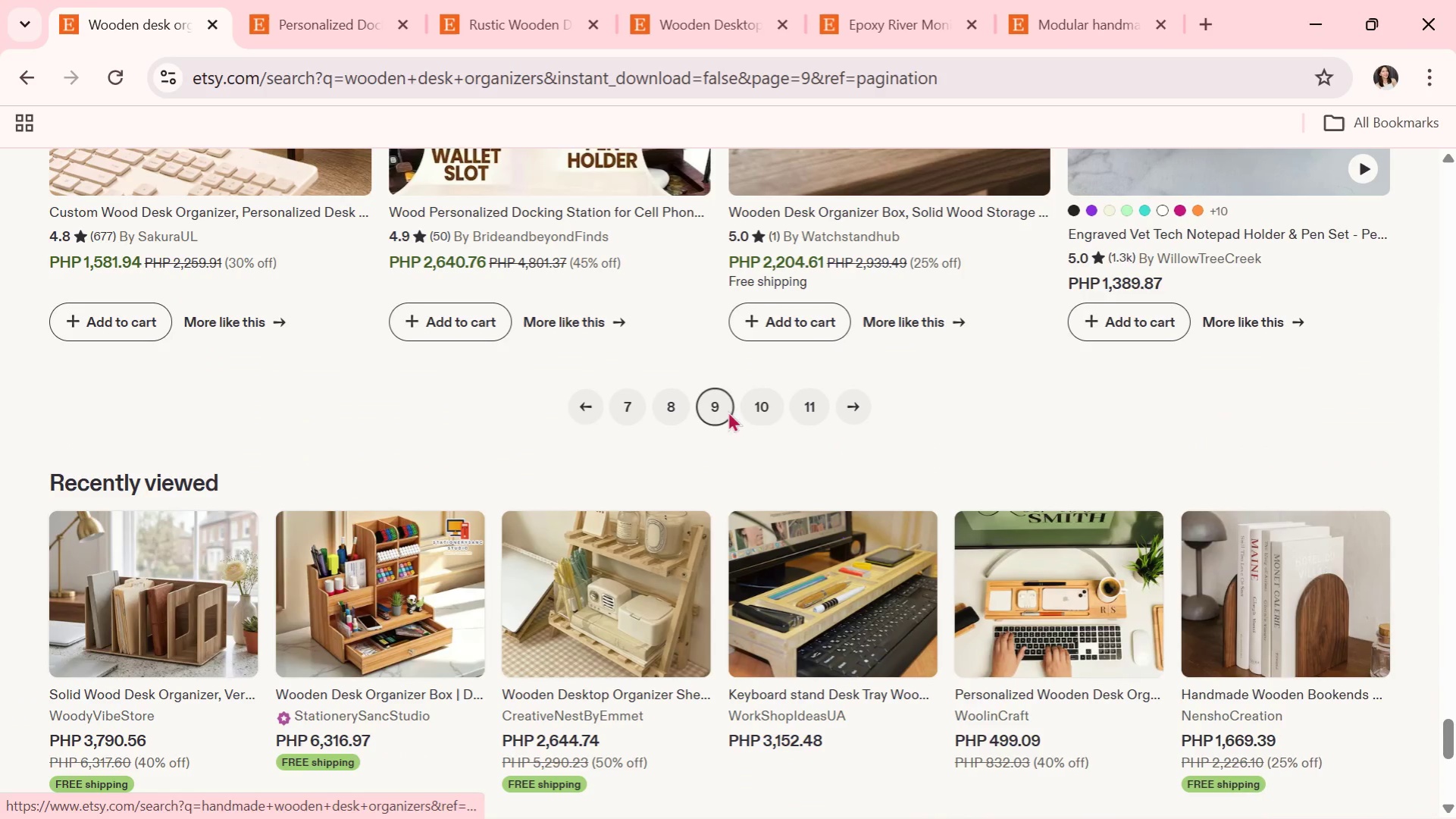 
left_click([758, 394])
 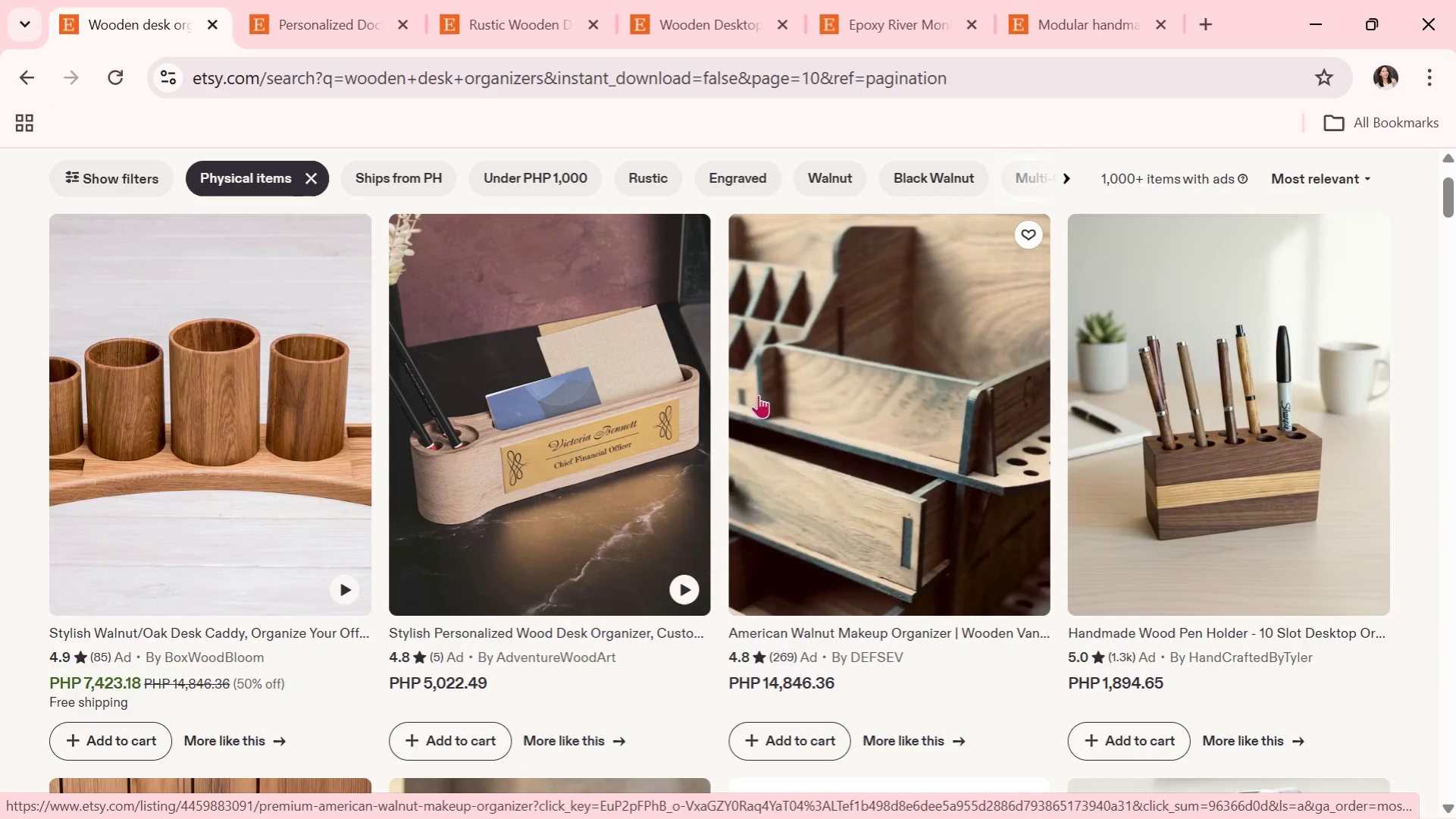 
wait(9.91)
 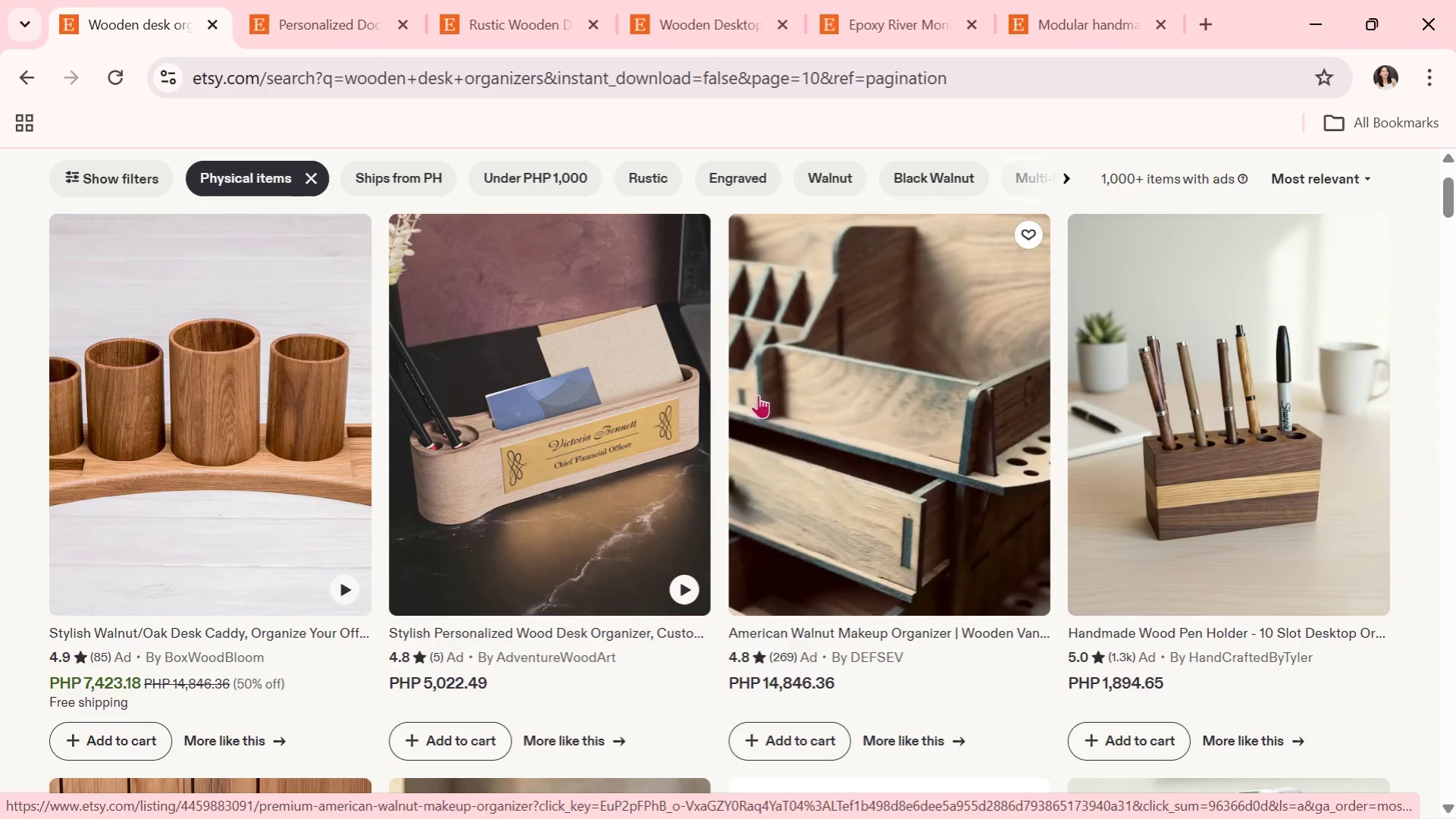 
scroll: coordinate [481, 514], scroll_direction: down, amount: 5.0
 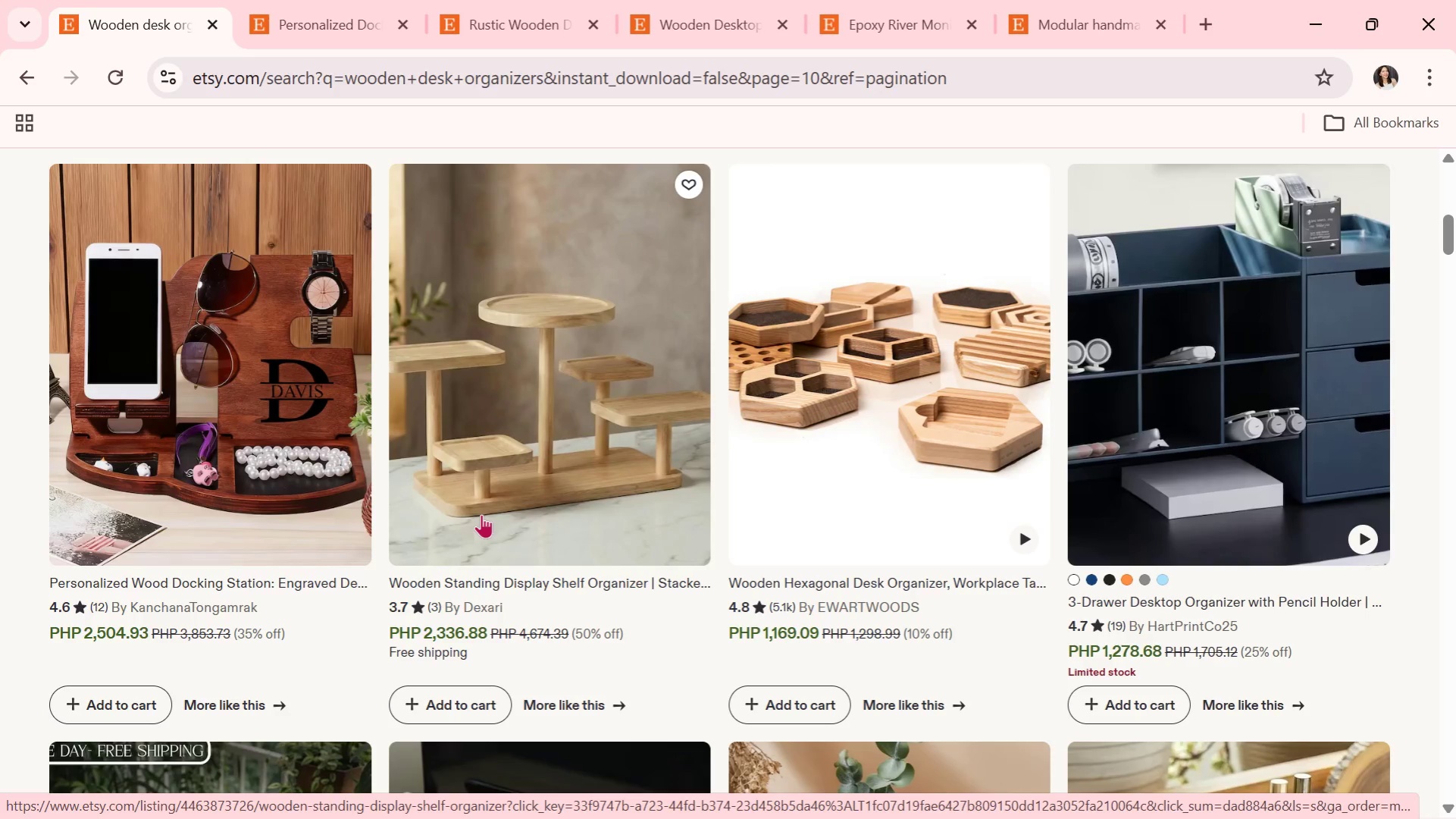 
wait(11.99)
 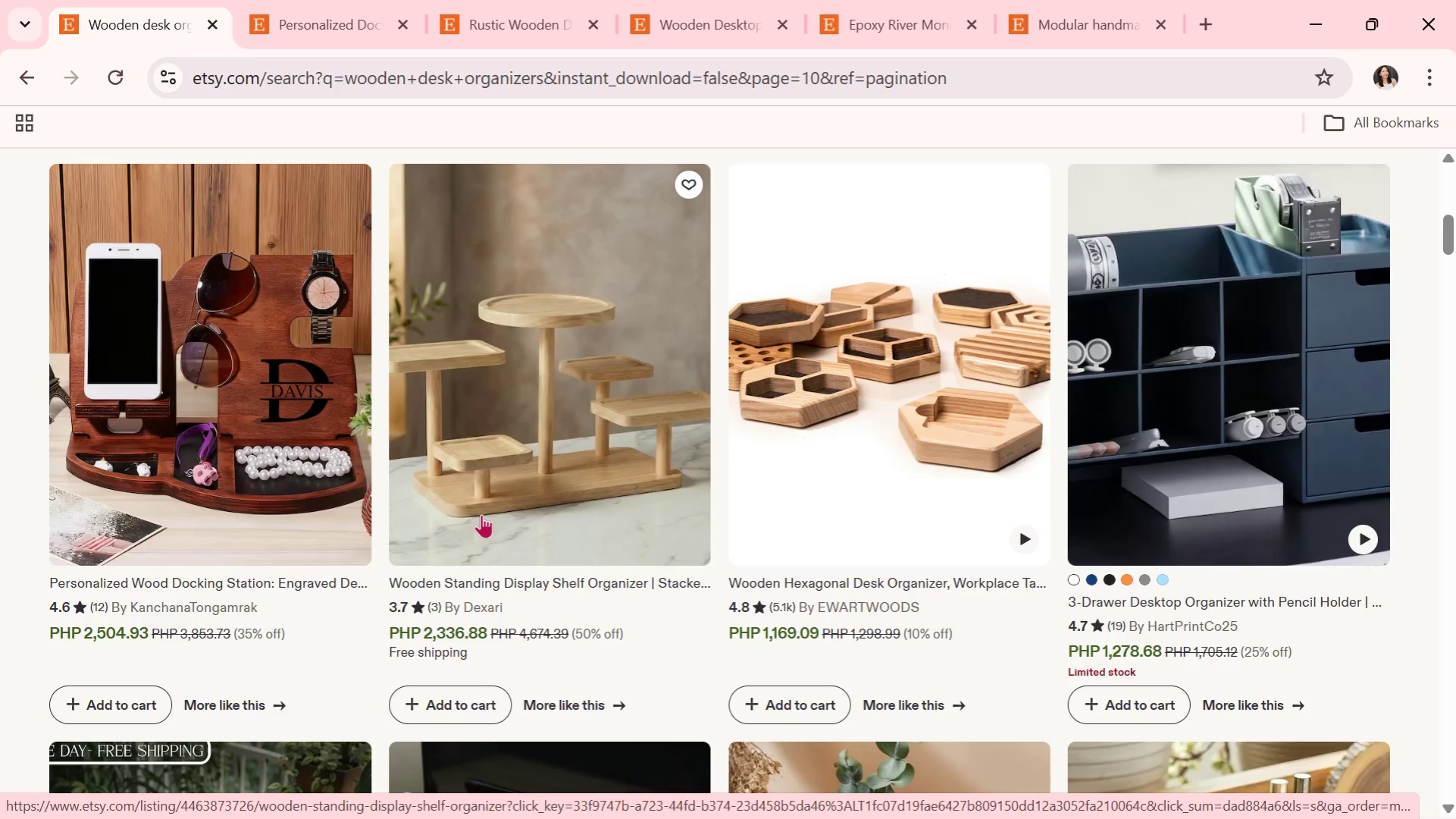 
scroll: coordinate [682, 540], scroll_direction: down, amount: 3.0
 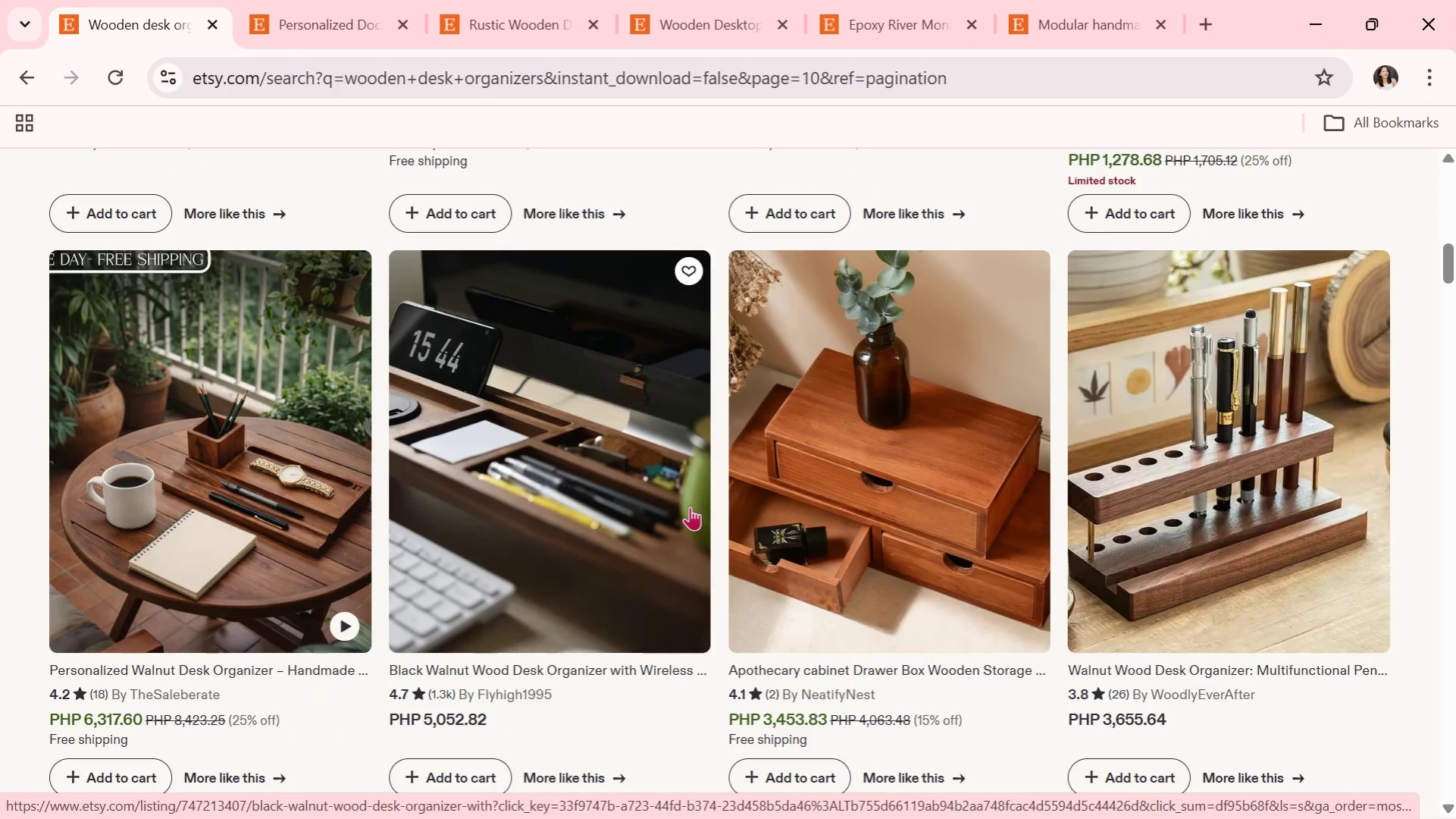 
wait(7.13)
 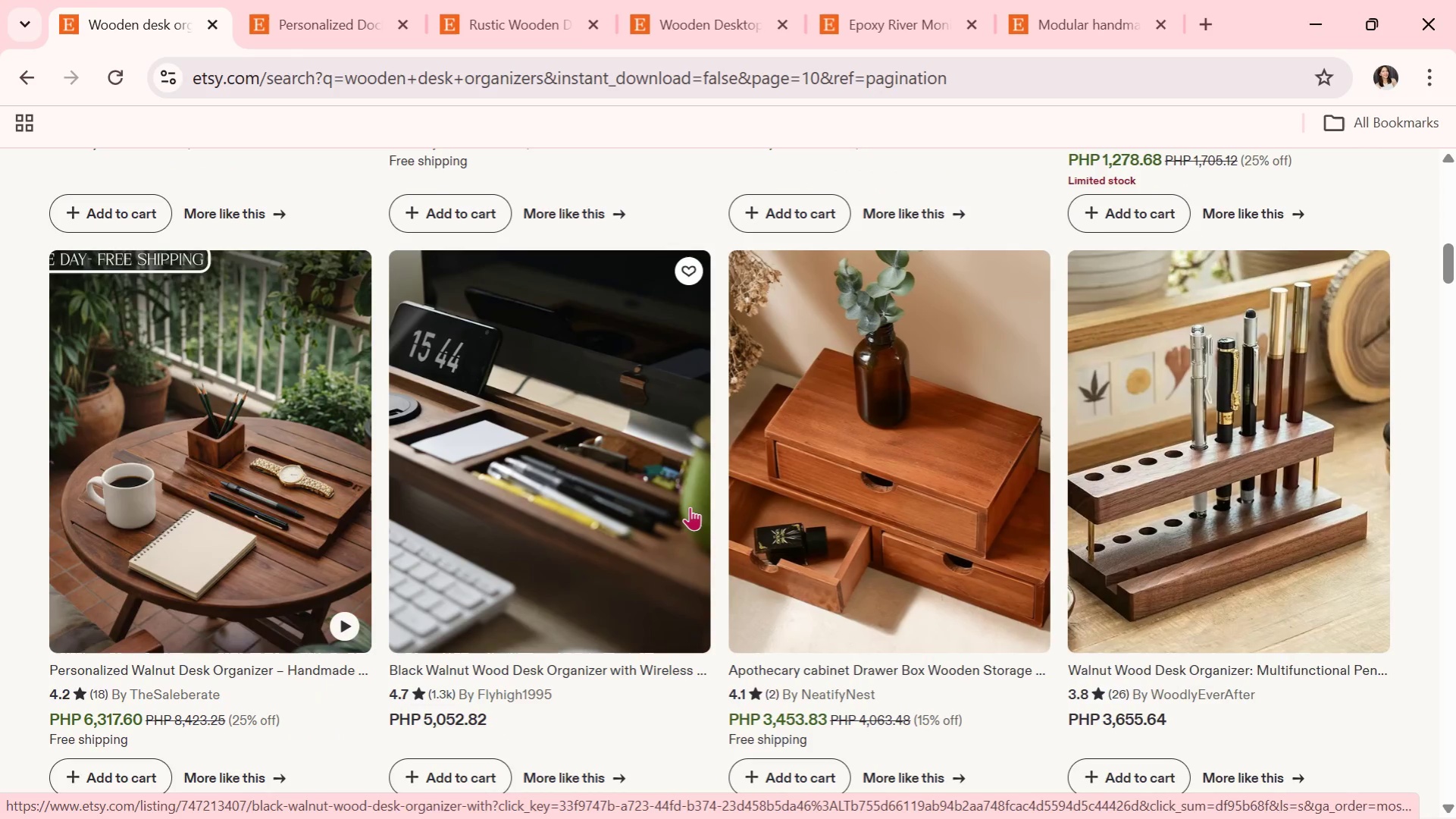 
scroll: coordinate [690, 507], scroll_direction: down, amount: 1.0
 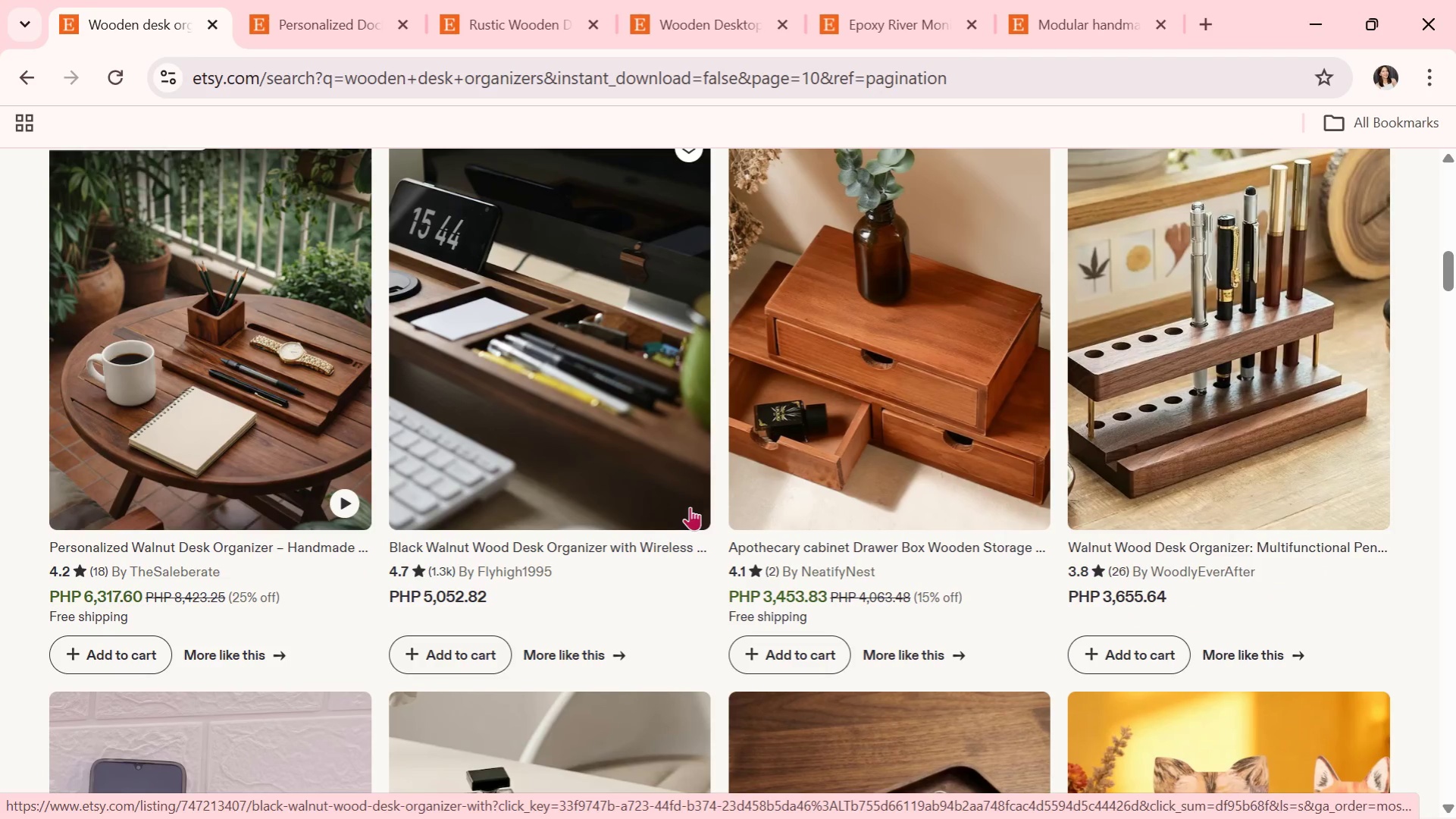 
wait(14.17)
 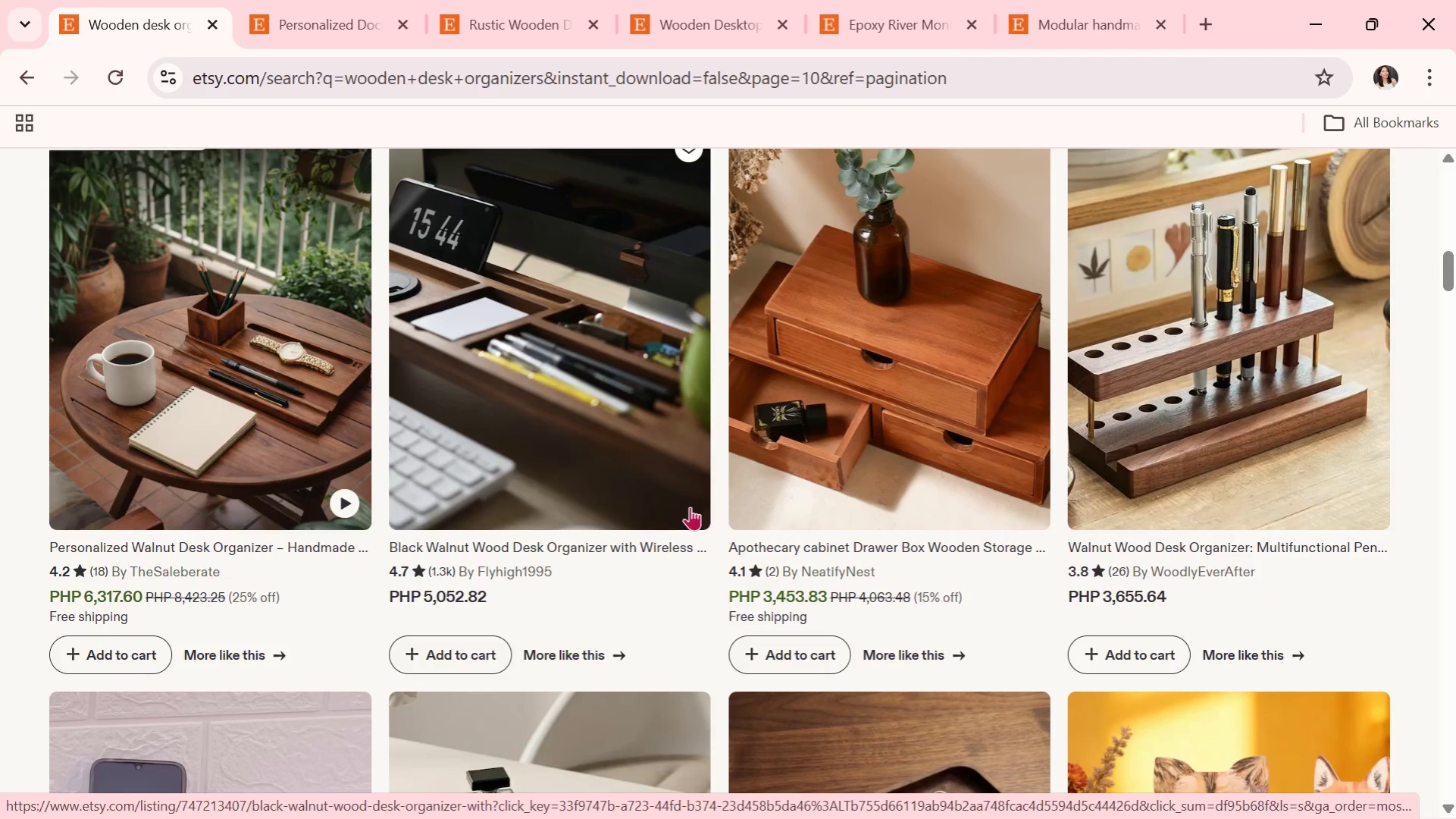 
scroll: coordinate [647, 437], scroll_direction: down, amount: 2.0
 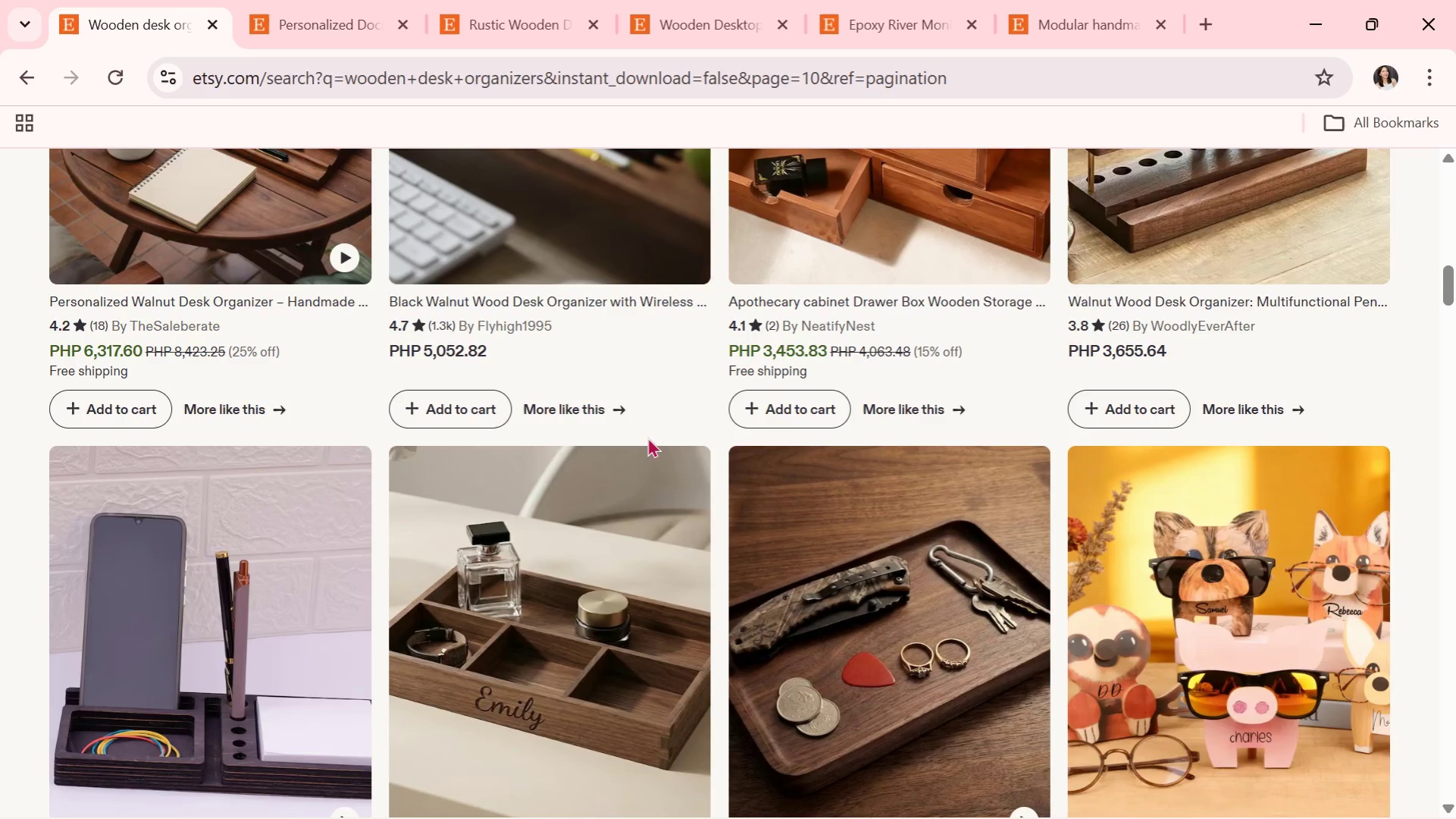 
wait(6.4)
 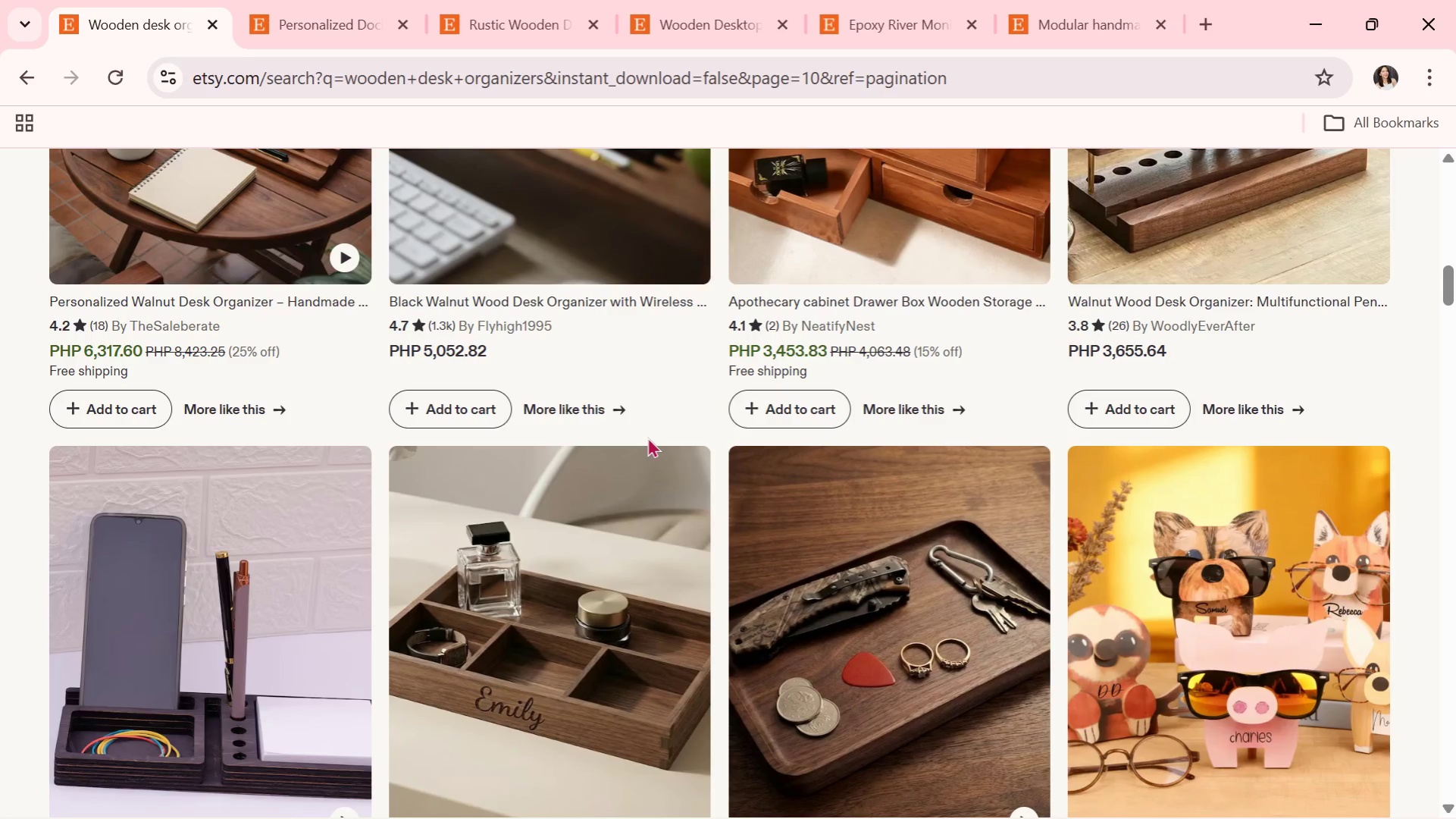 
scroll: coordinate [647, 437], scroll_direction: down, amount: 3.0
 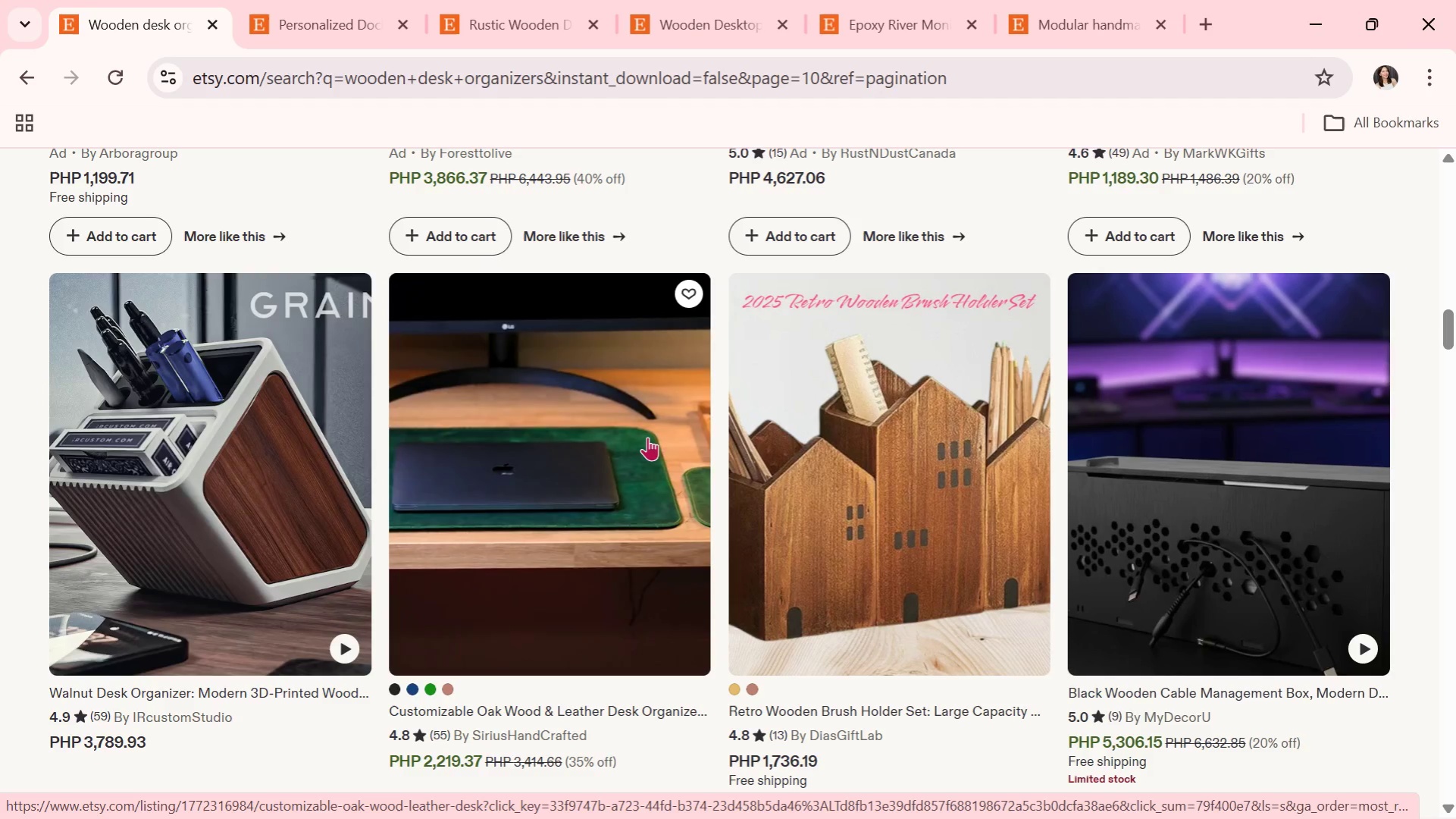 
wait(5.05)
 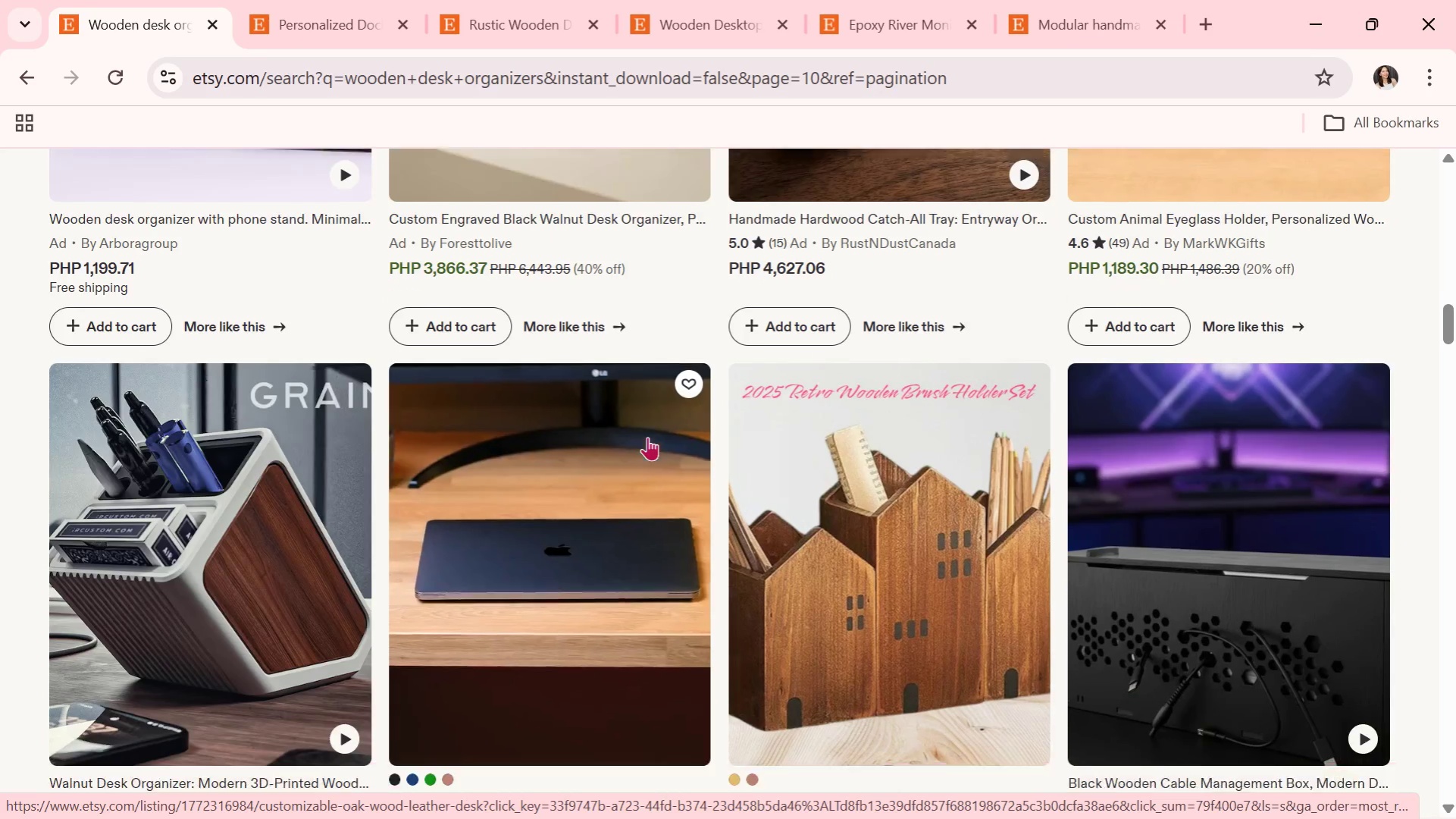 
scroll: coordinate [552, 519], scroll_direction: down, amount: 11.0
 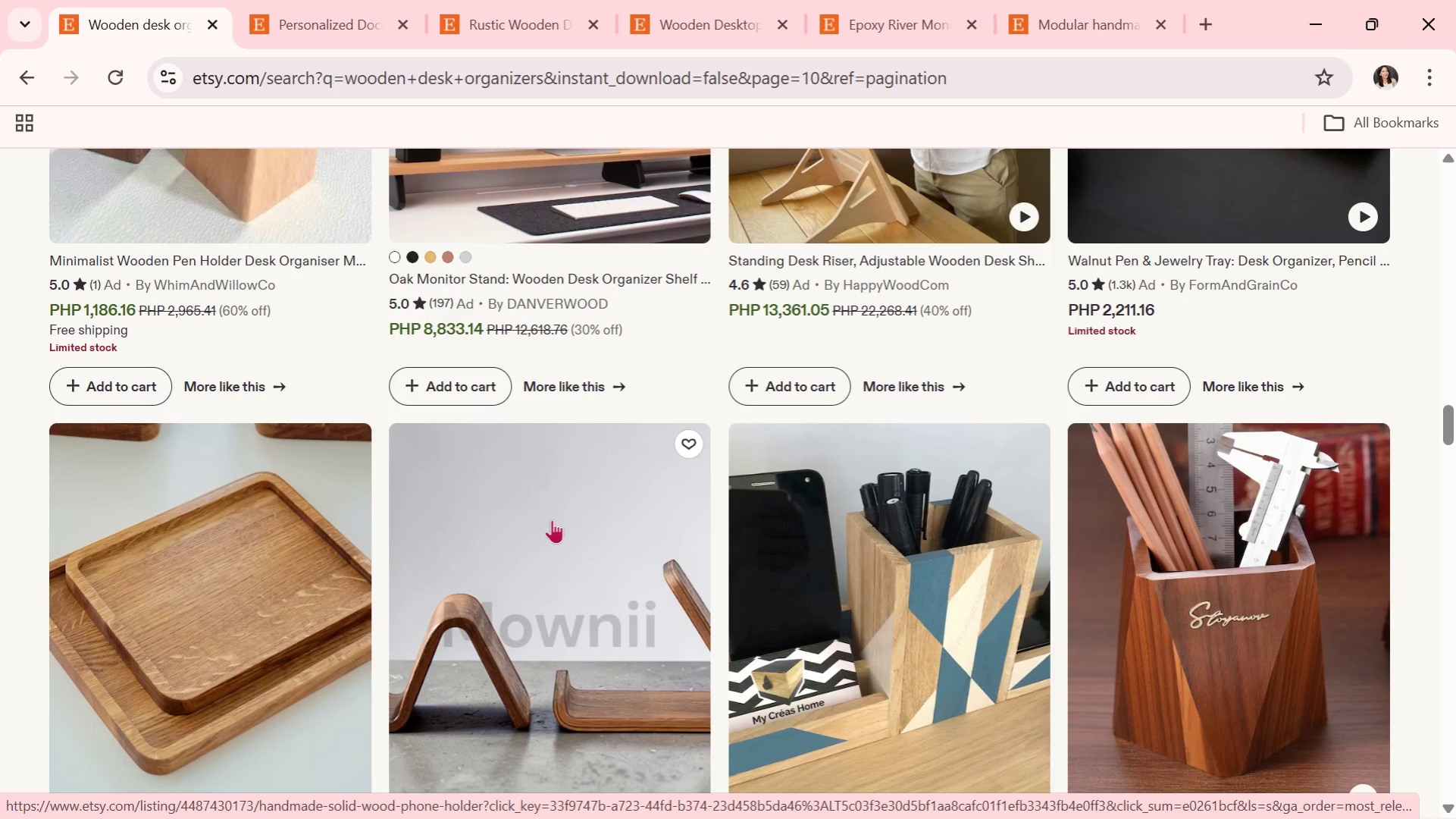 
scroll: coordinate [872, 573], scroll_direction: down, amount: 27.0
 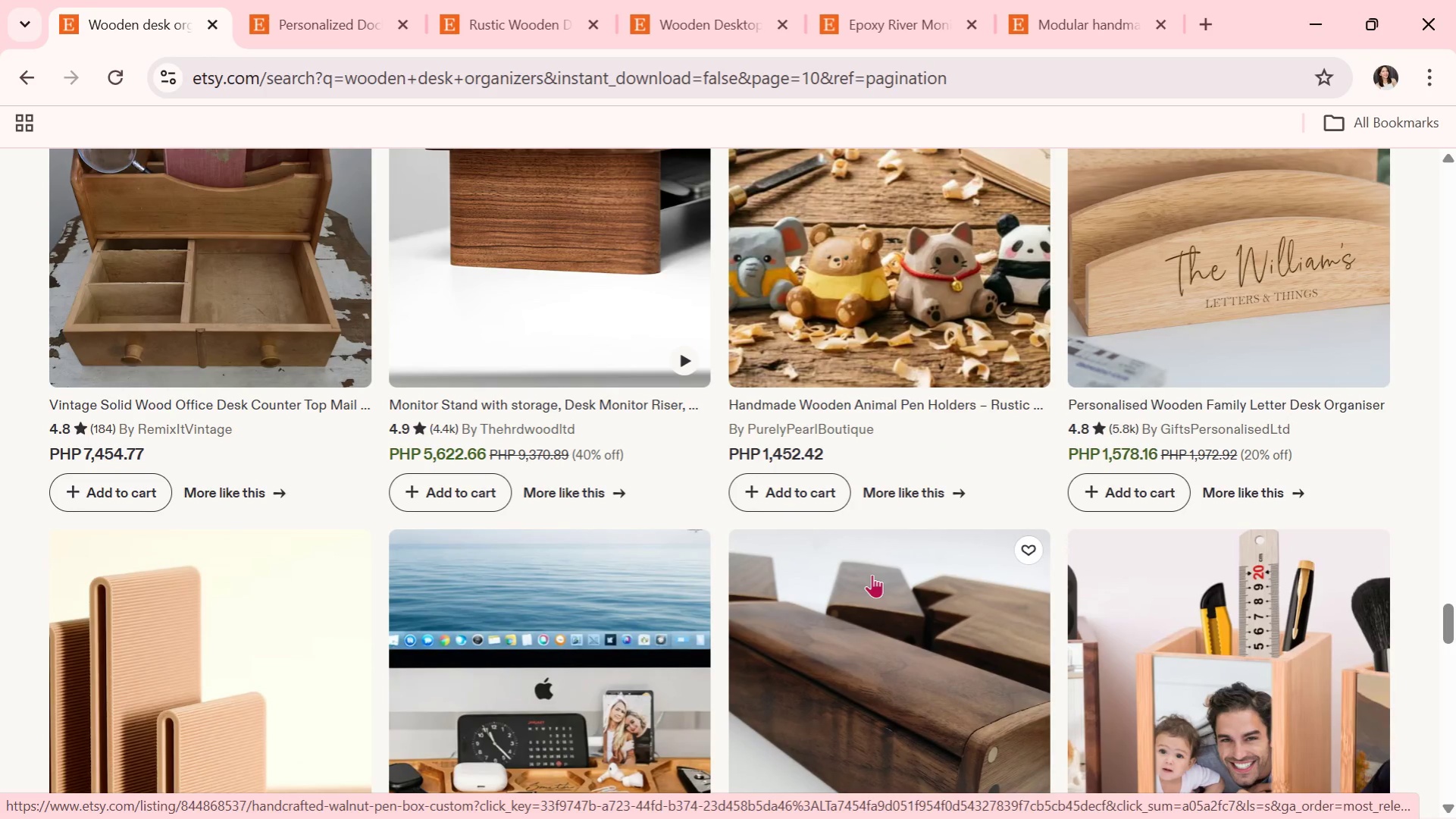 
key(Alt+Tab)